 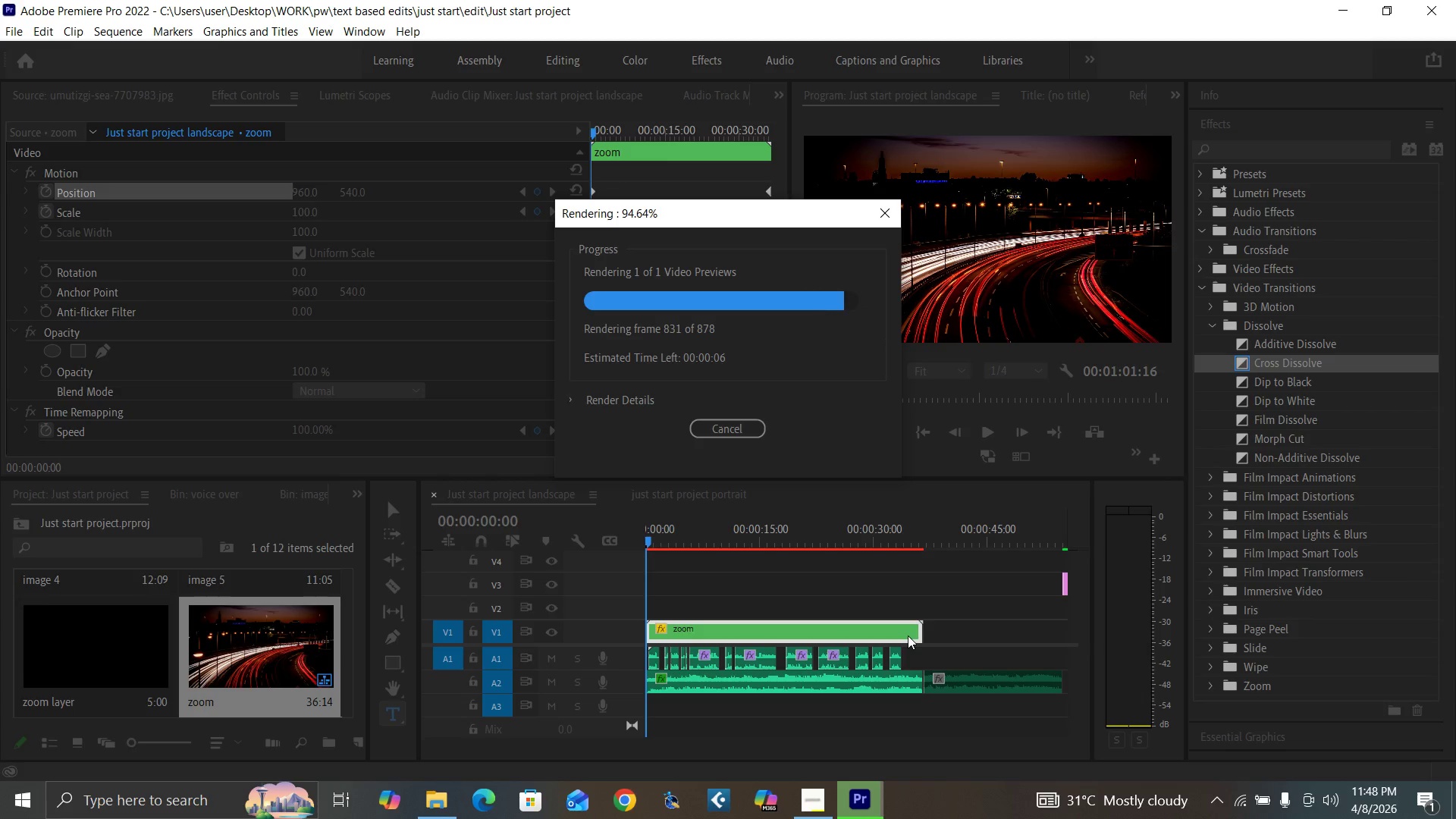 
key(Space)
 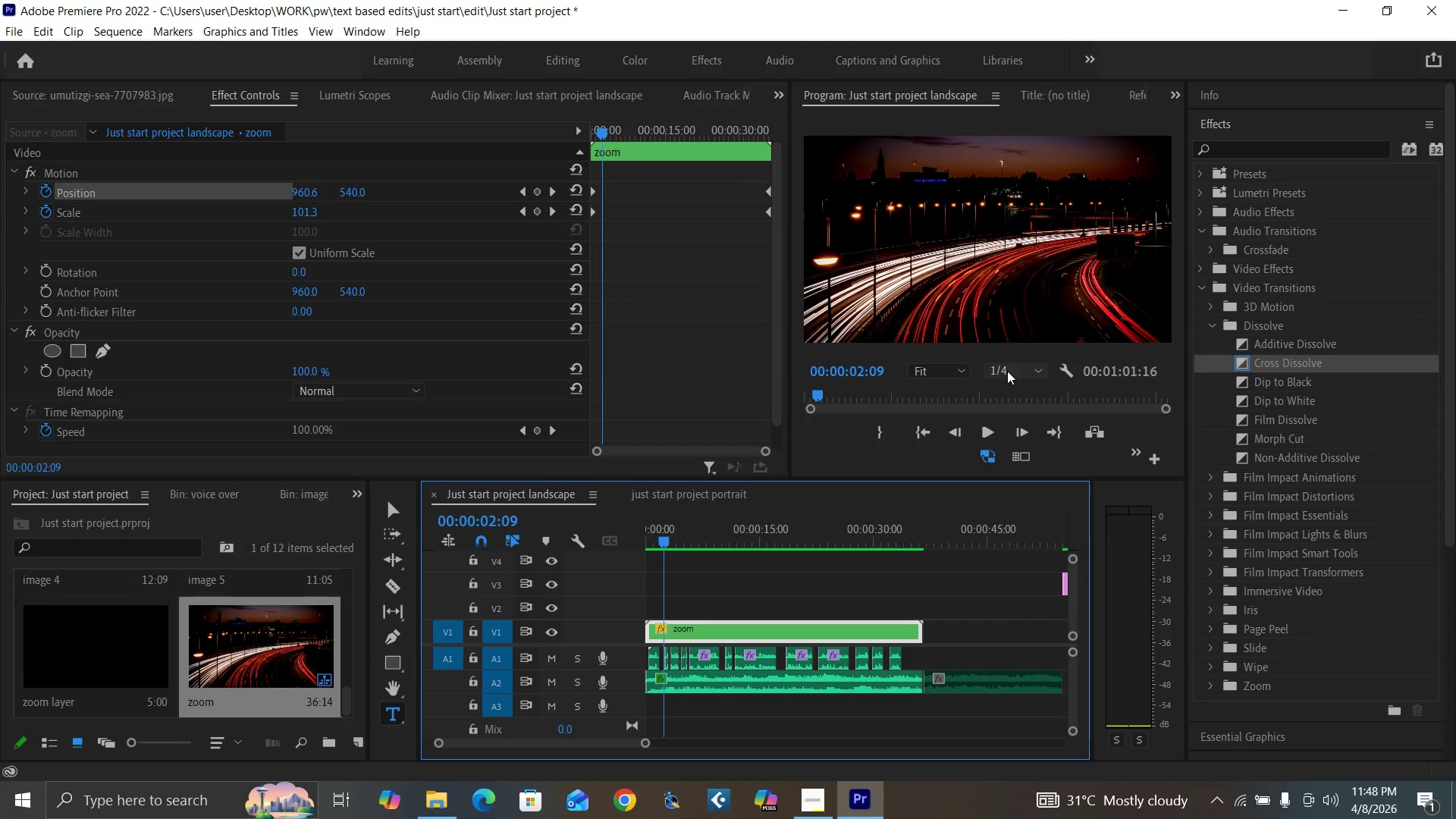 
left_click([1012, 367])
 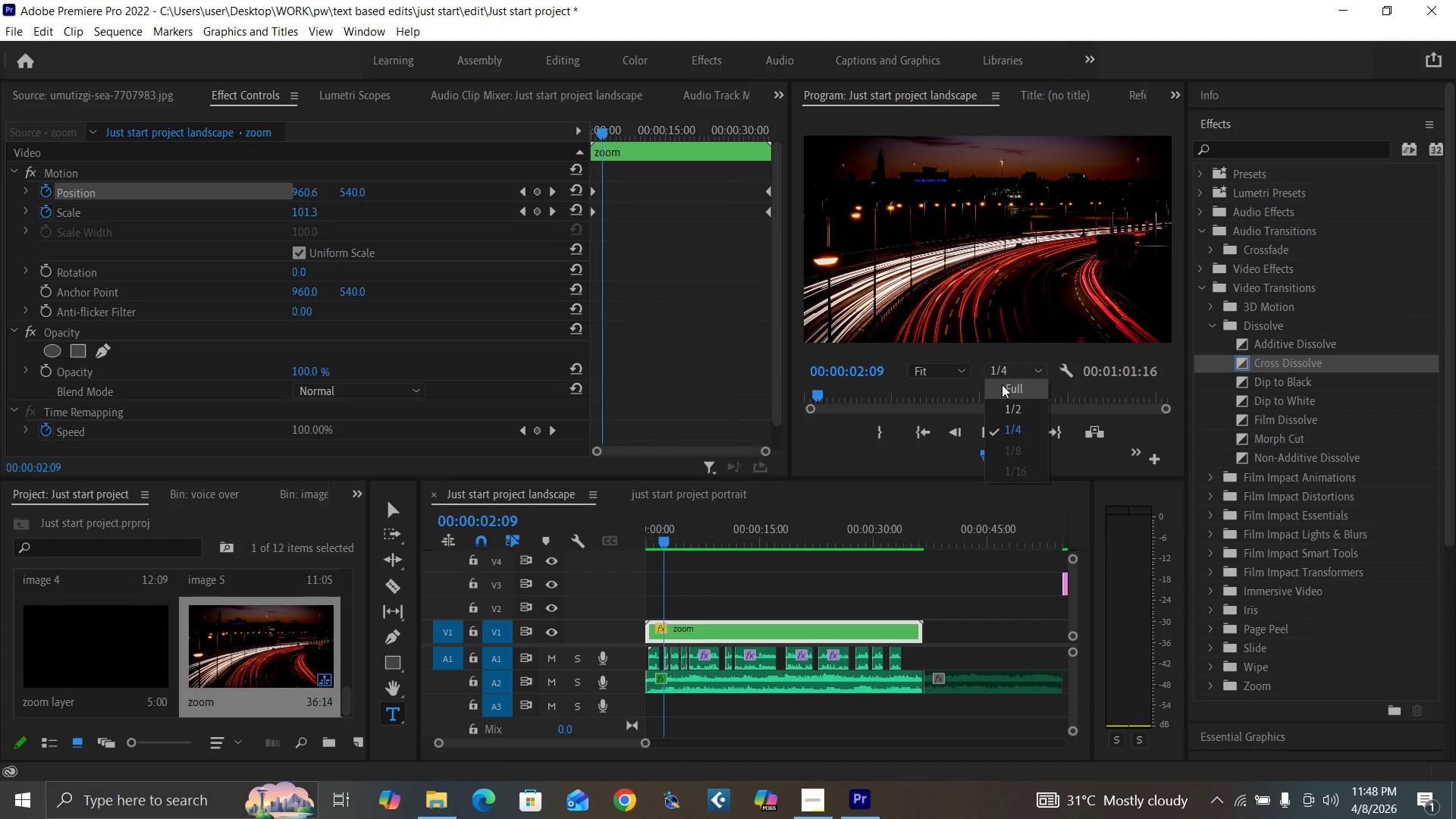 
left_click([1002, 384])
 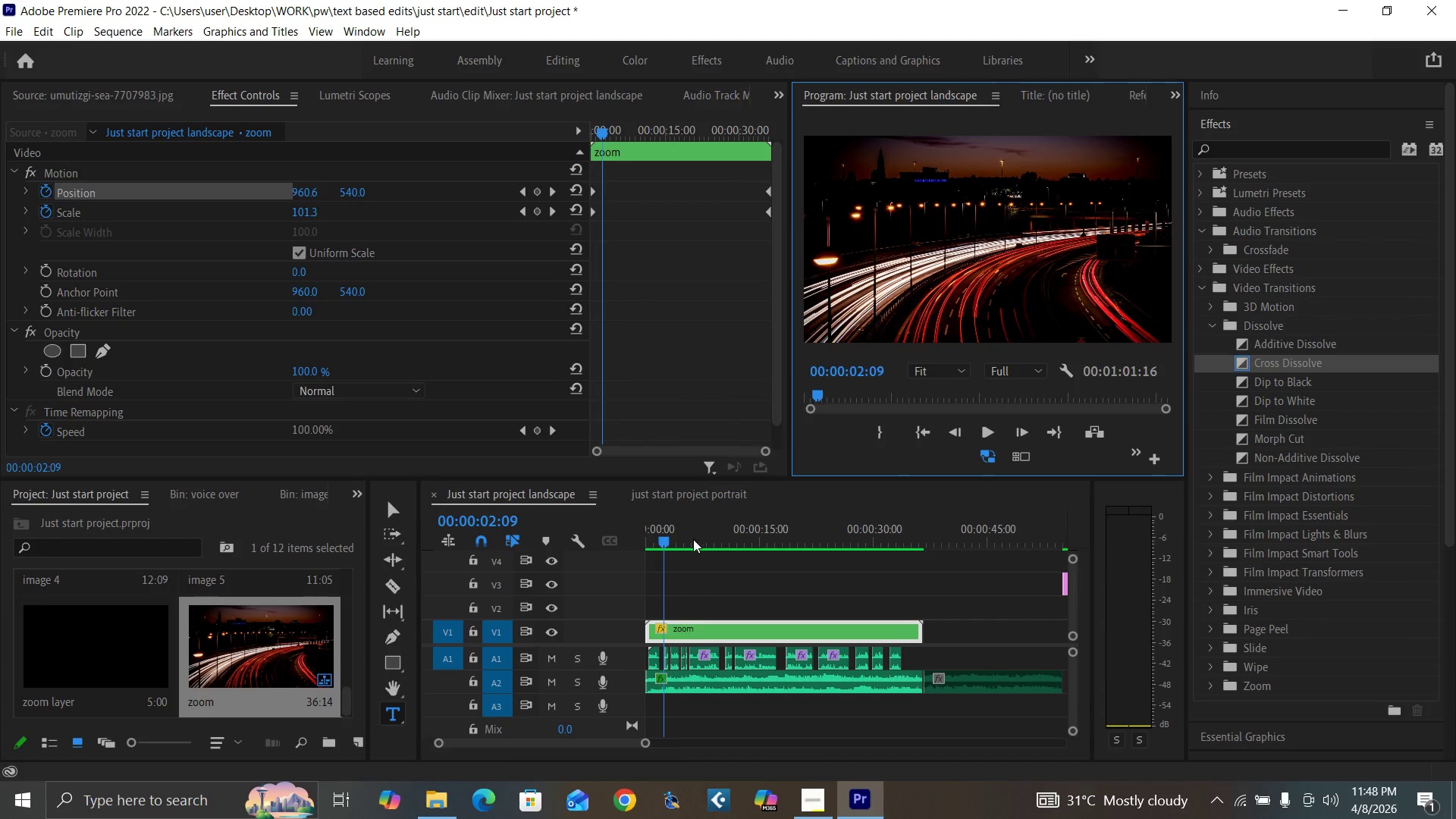 
left_click_drag(start_coordinate=[686, 541], to_coordinate=[607, 557])
 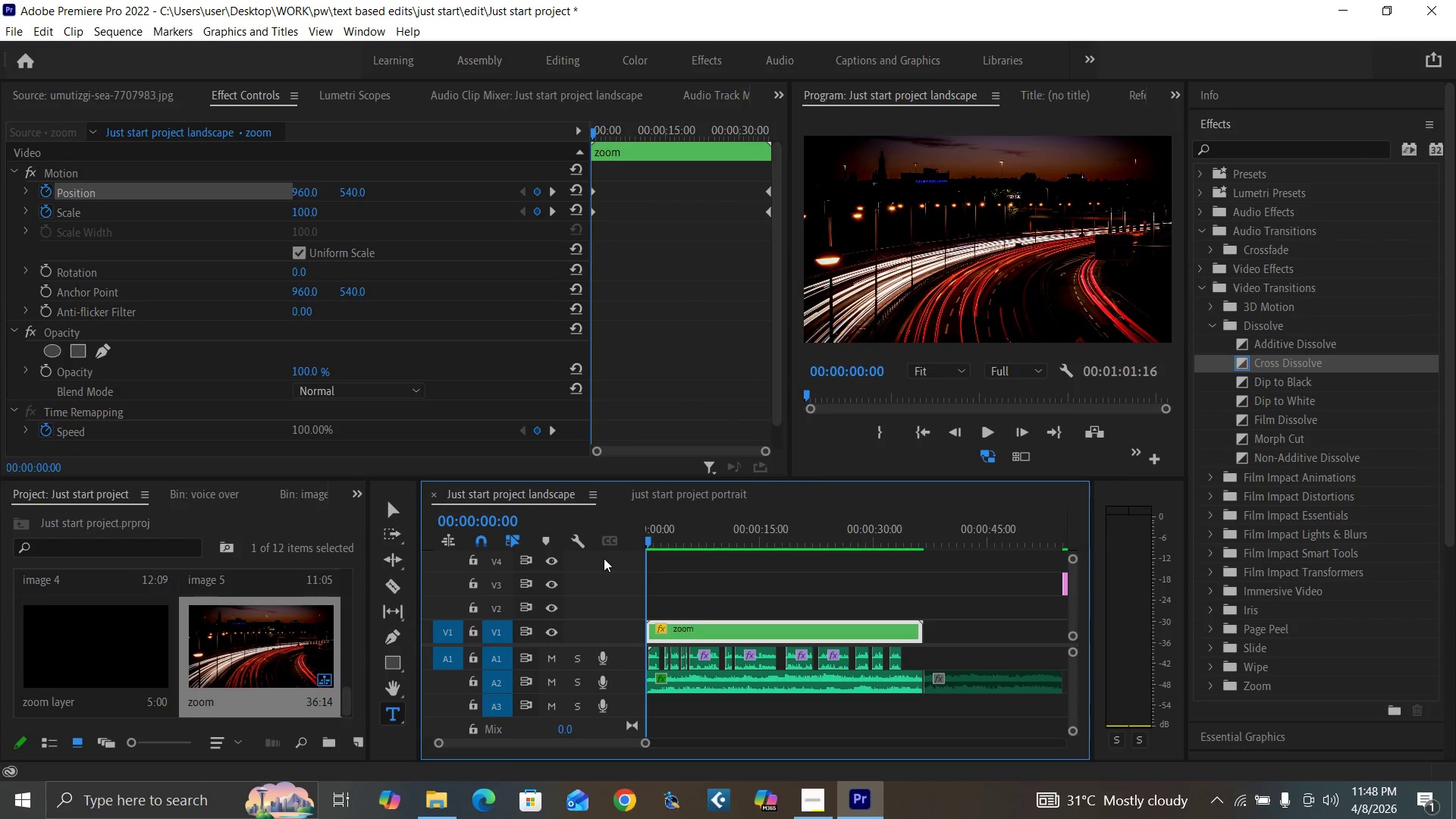 
key(Control+S)
 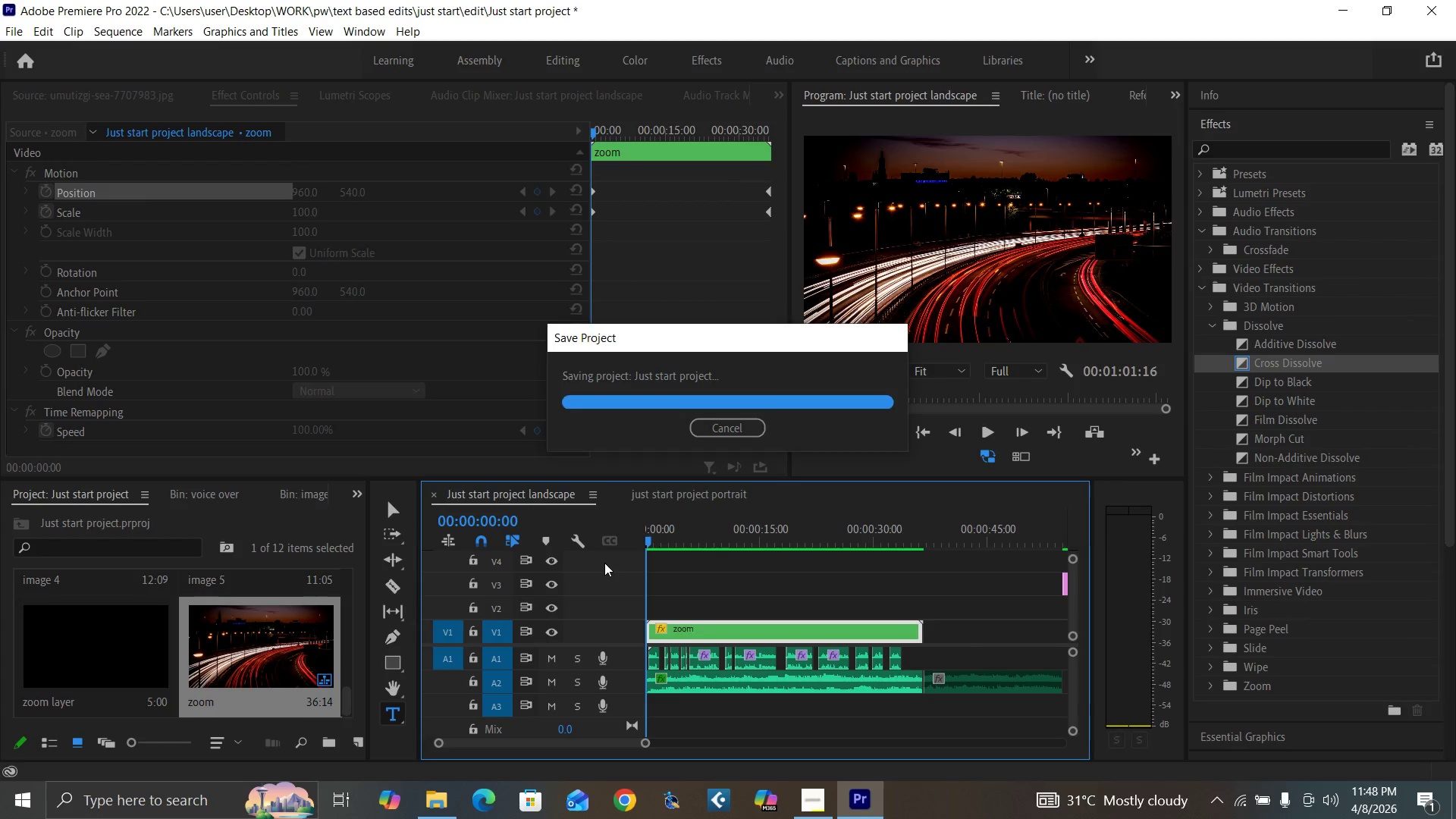 
key(Control+Backquote)
 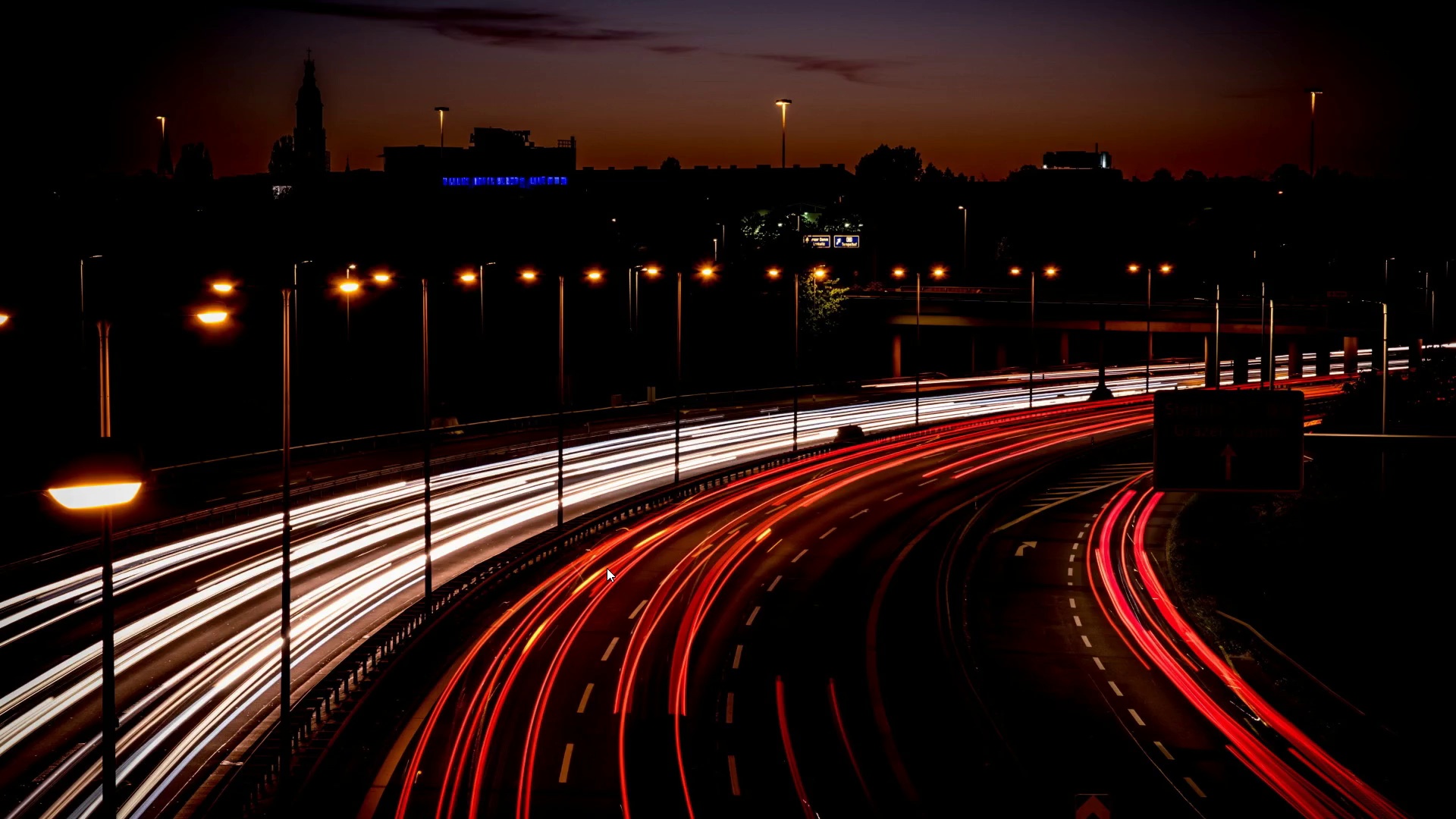 
key(Space)
 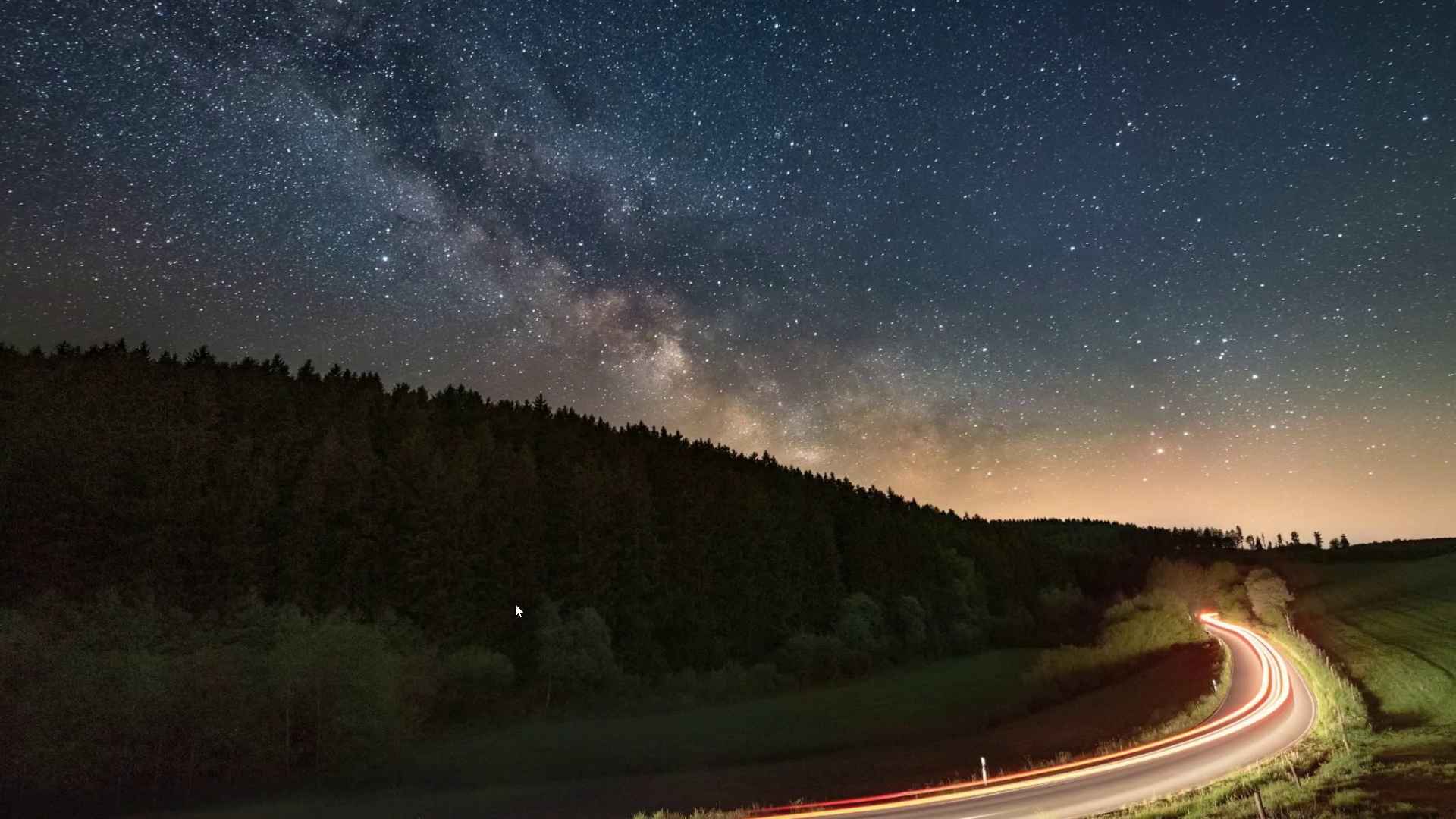 
wait(34.34)
 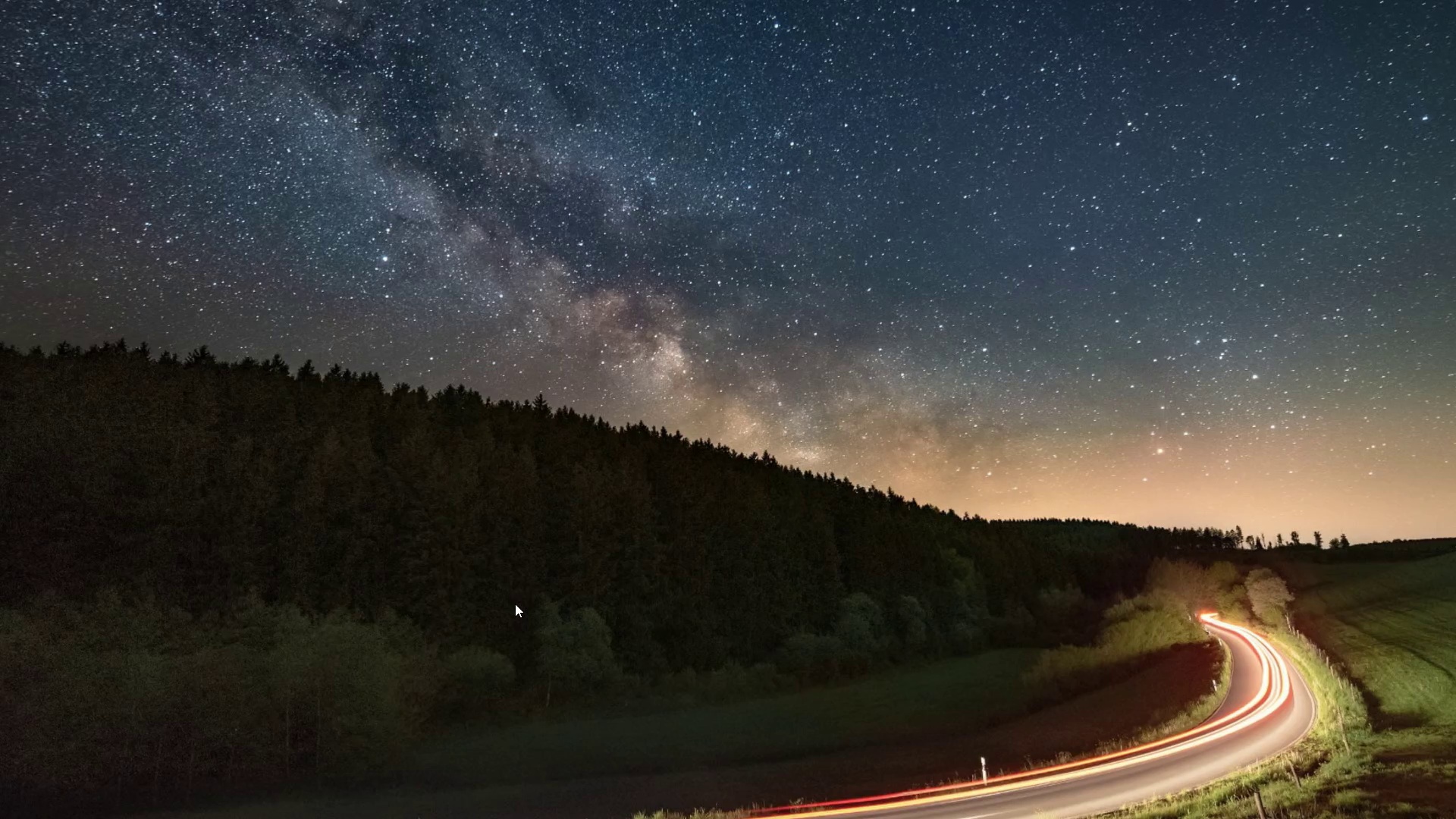 
key(Space)
 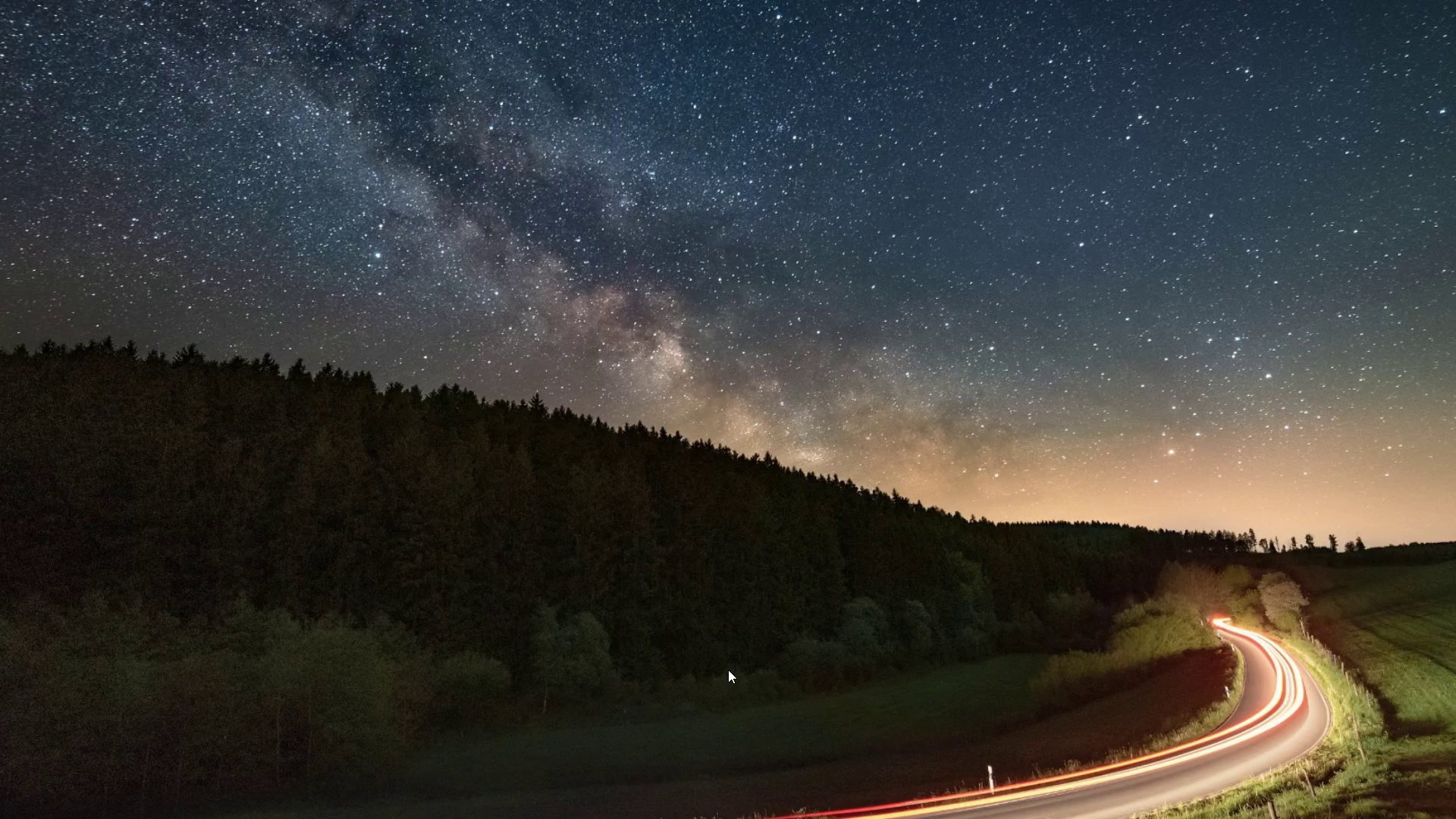 
key(Control+Backquote)
 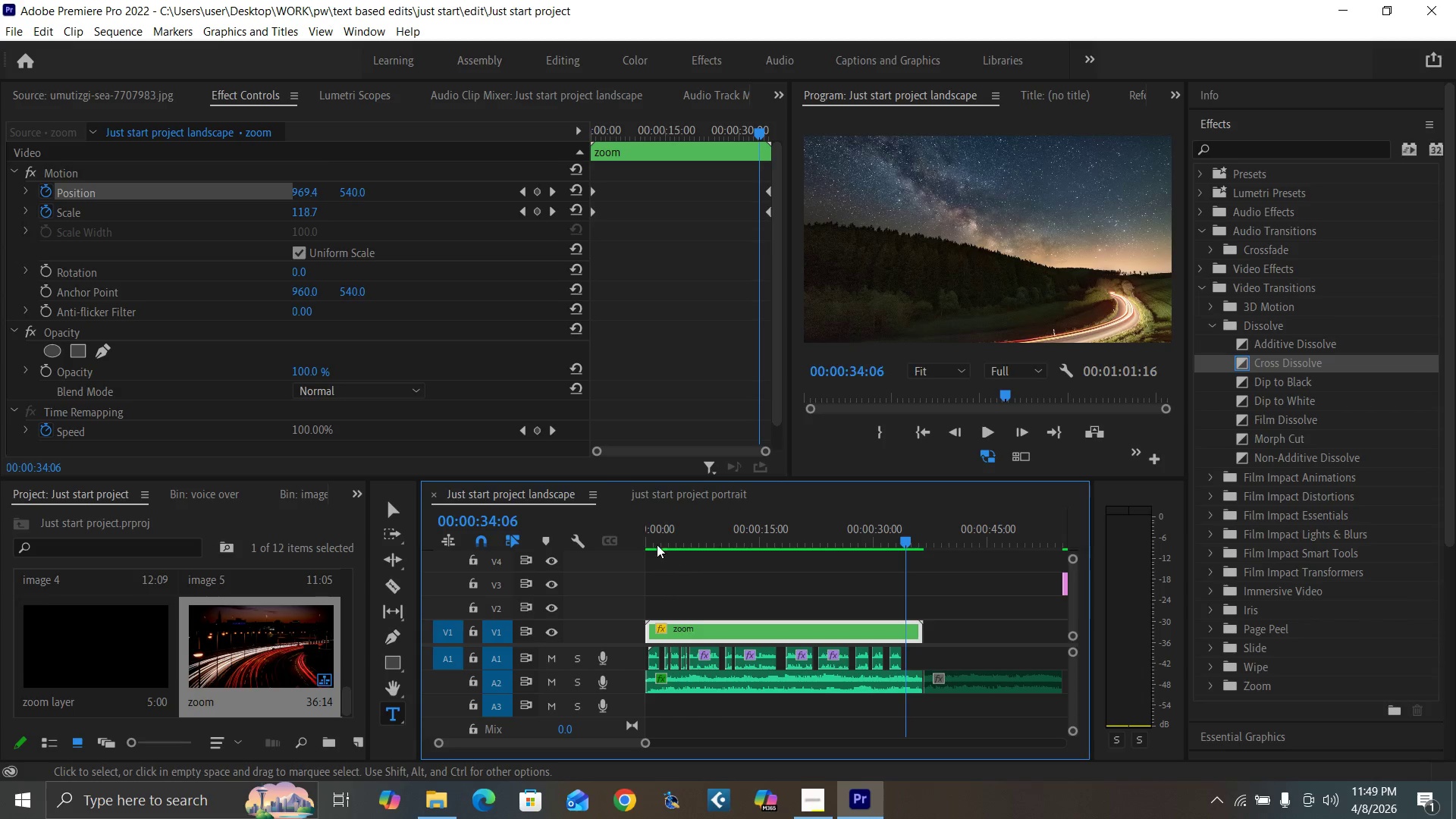 
left_click_drag(start_coordinate=[651, 534], to_coordinate=[600, 579])
 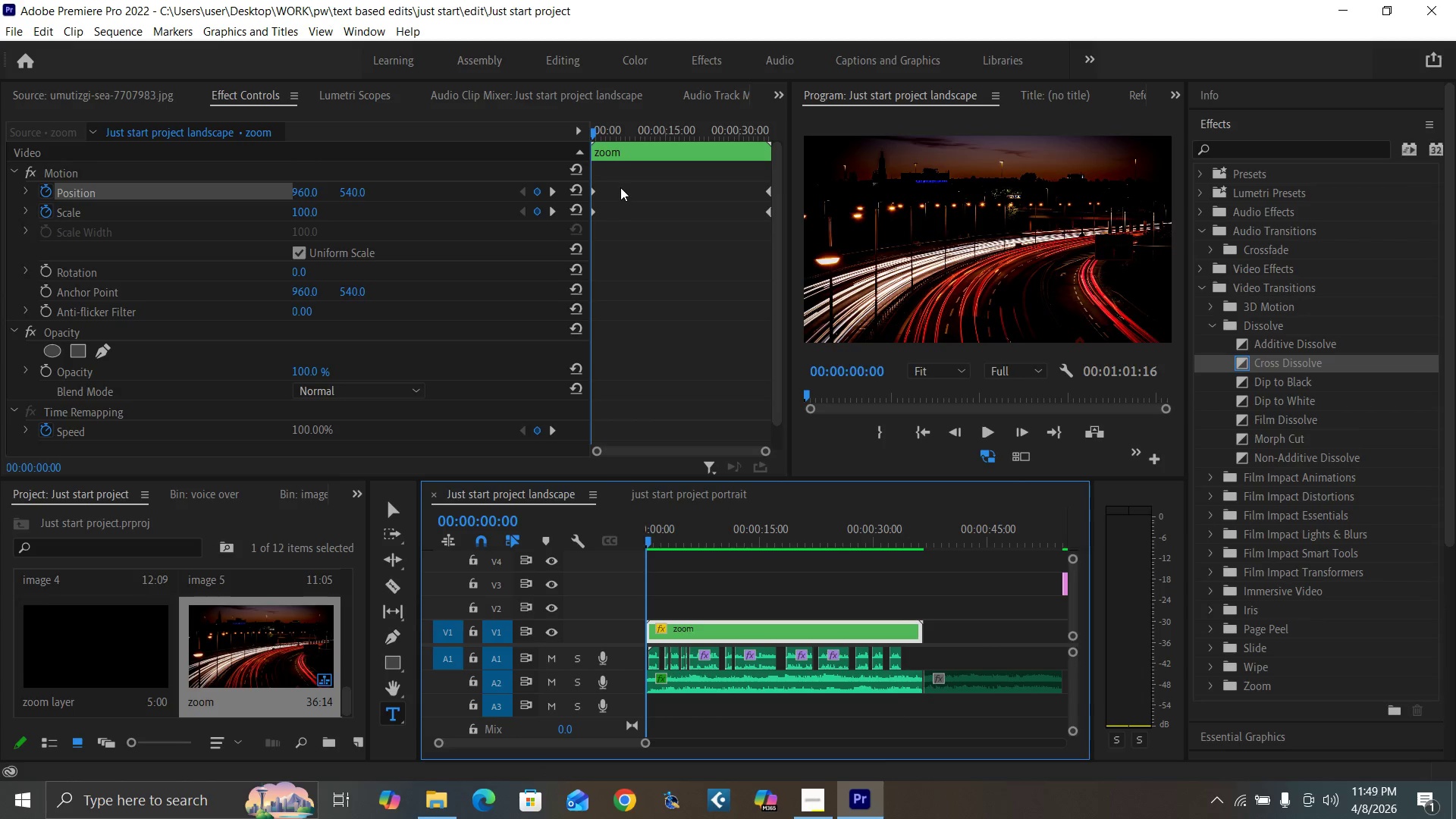 
left_click_drag(start_coordinate=[618, 177], to_coordinate=[548, 235])
 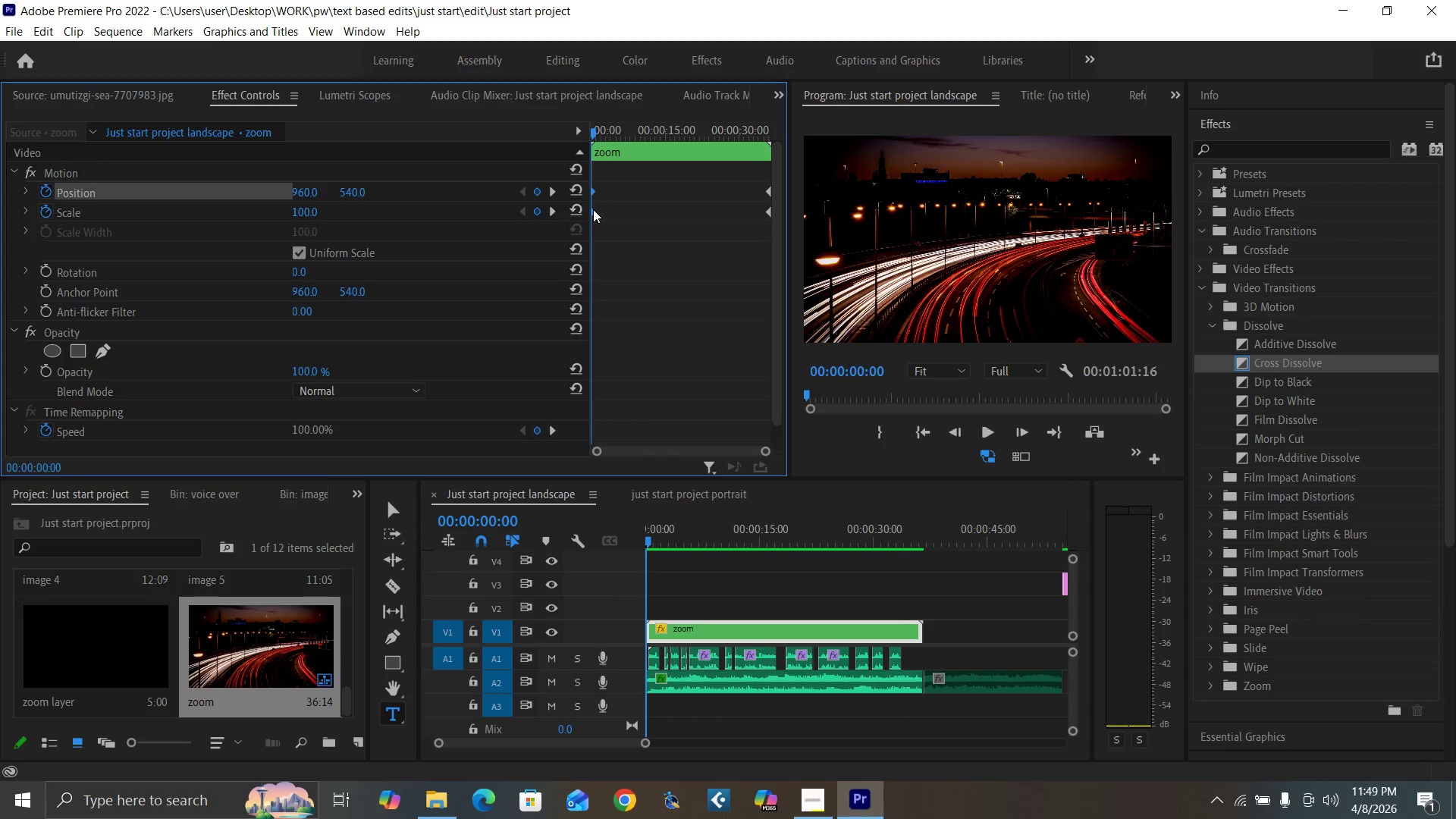 
right_click([593, 209])
 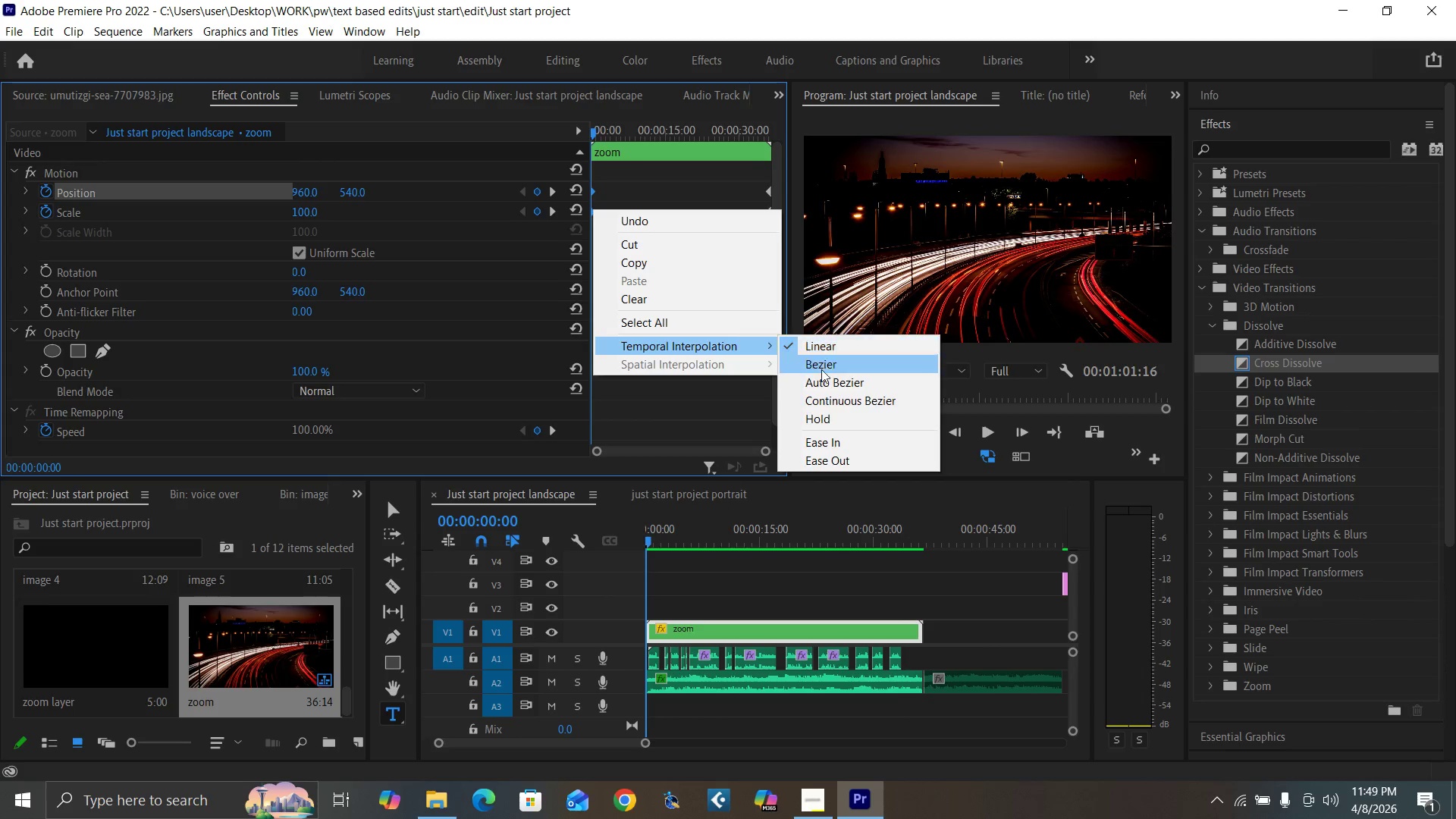 
left_click([831, 457])
 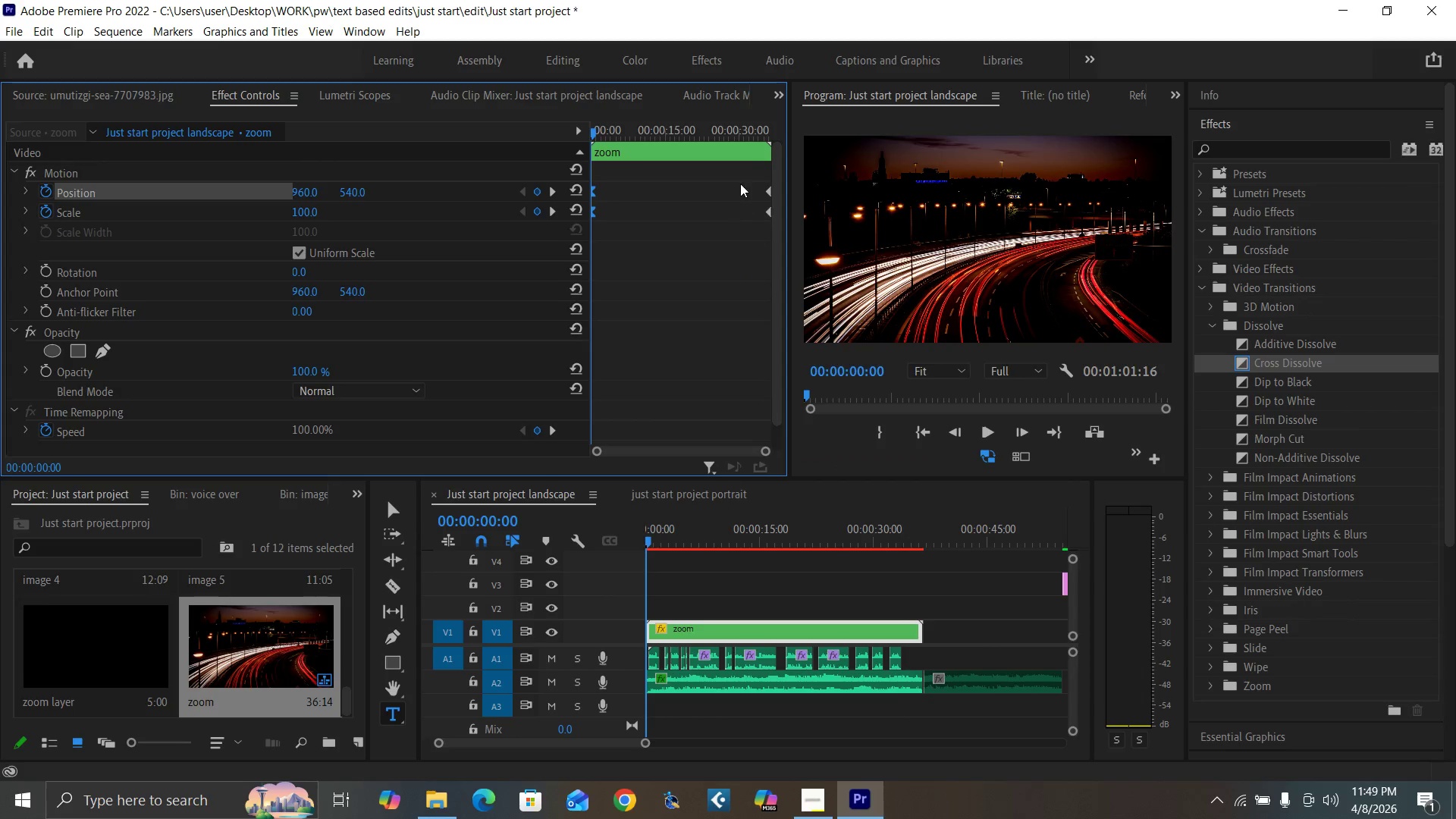 
left_click_drag(start_coordinate=[740, 183], to_coordinate=[786, 244])
 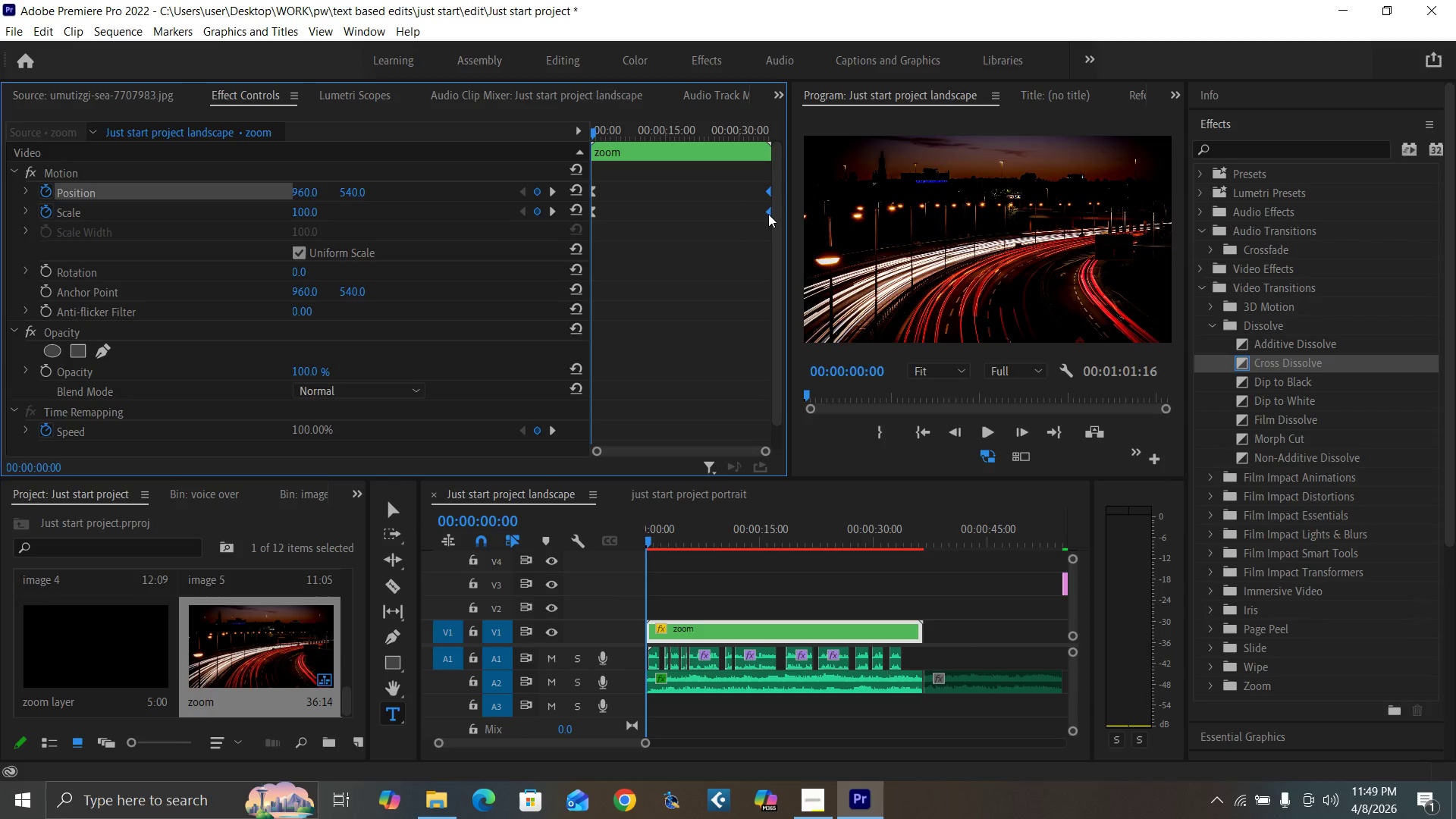 
right_click([767, 212])
 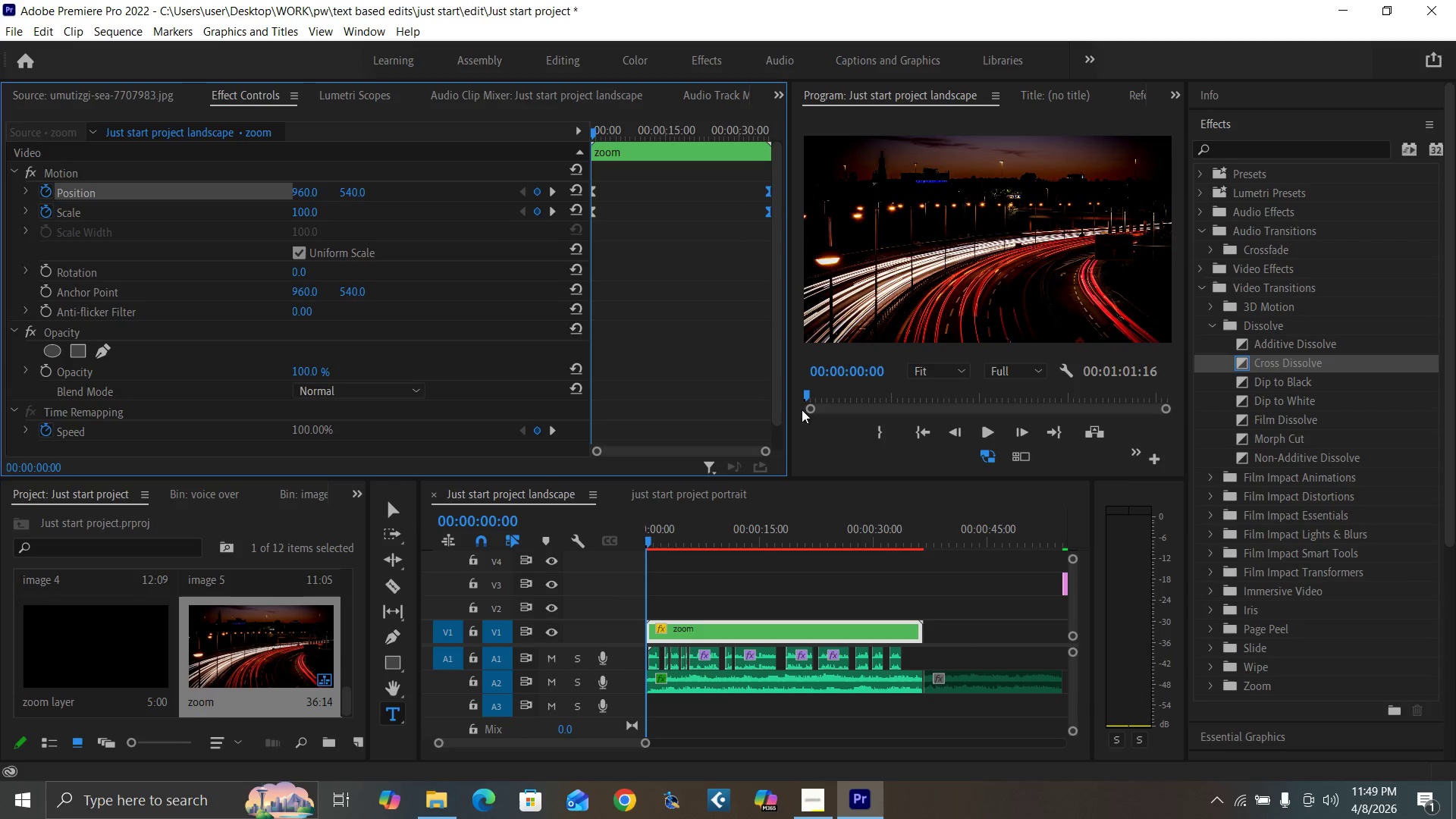 
left_click_drag(start_coordinate=[664, 541], to_coordinate=[625, 551])
 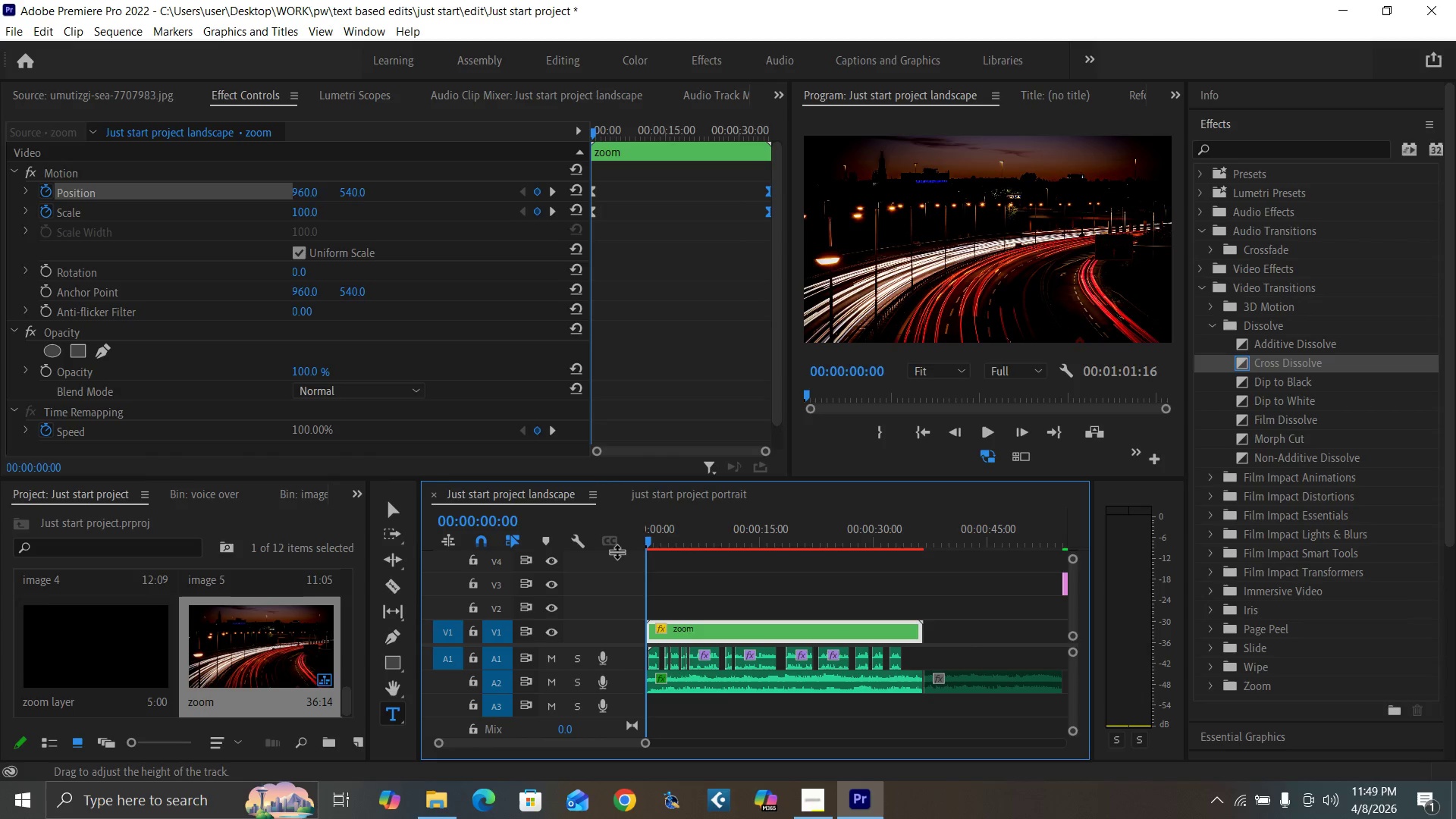 
key(Control+S)
 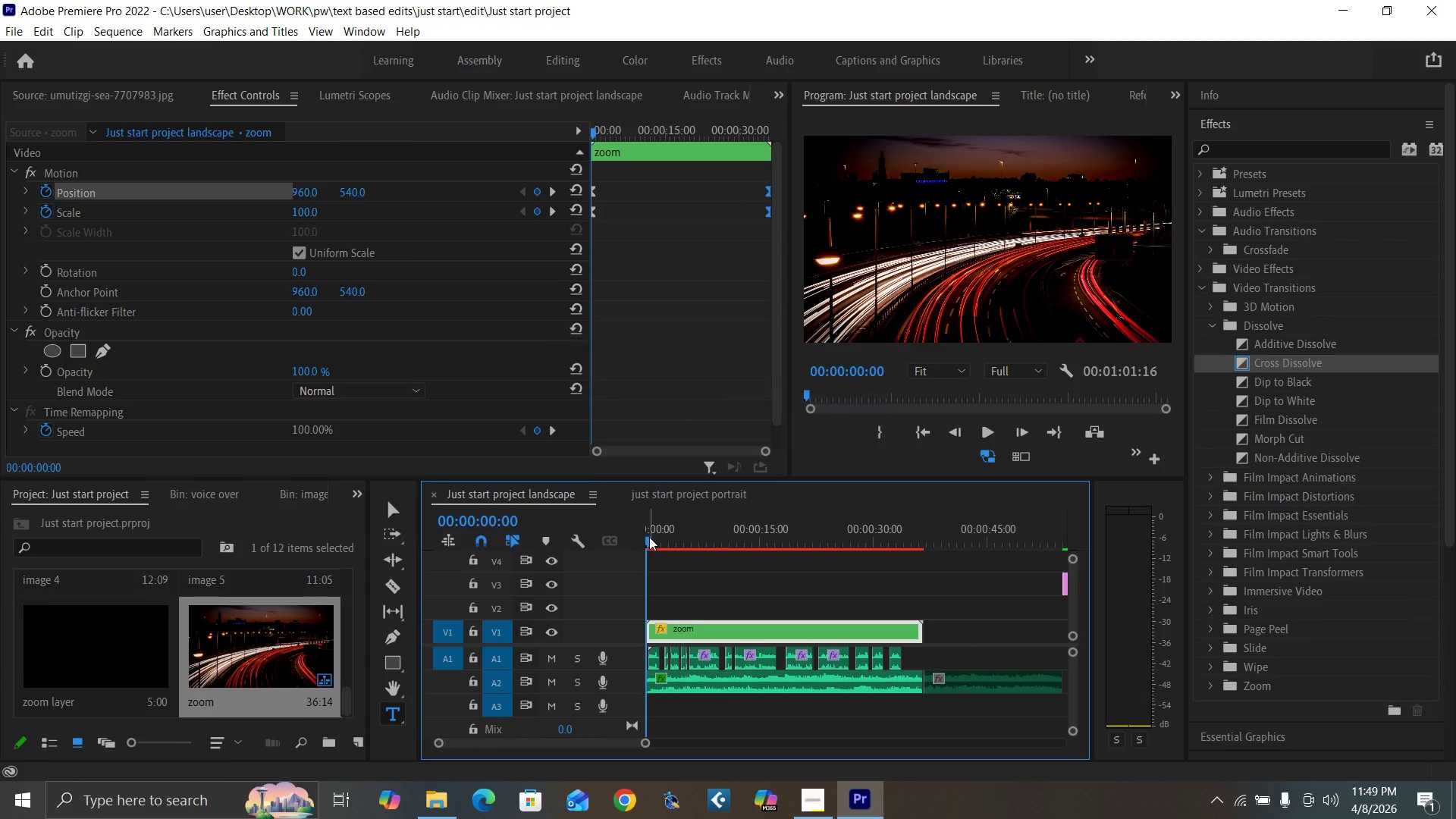 
key(Enter)
 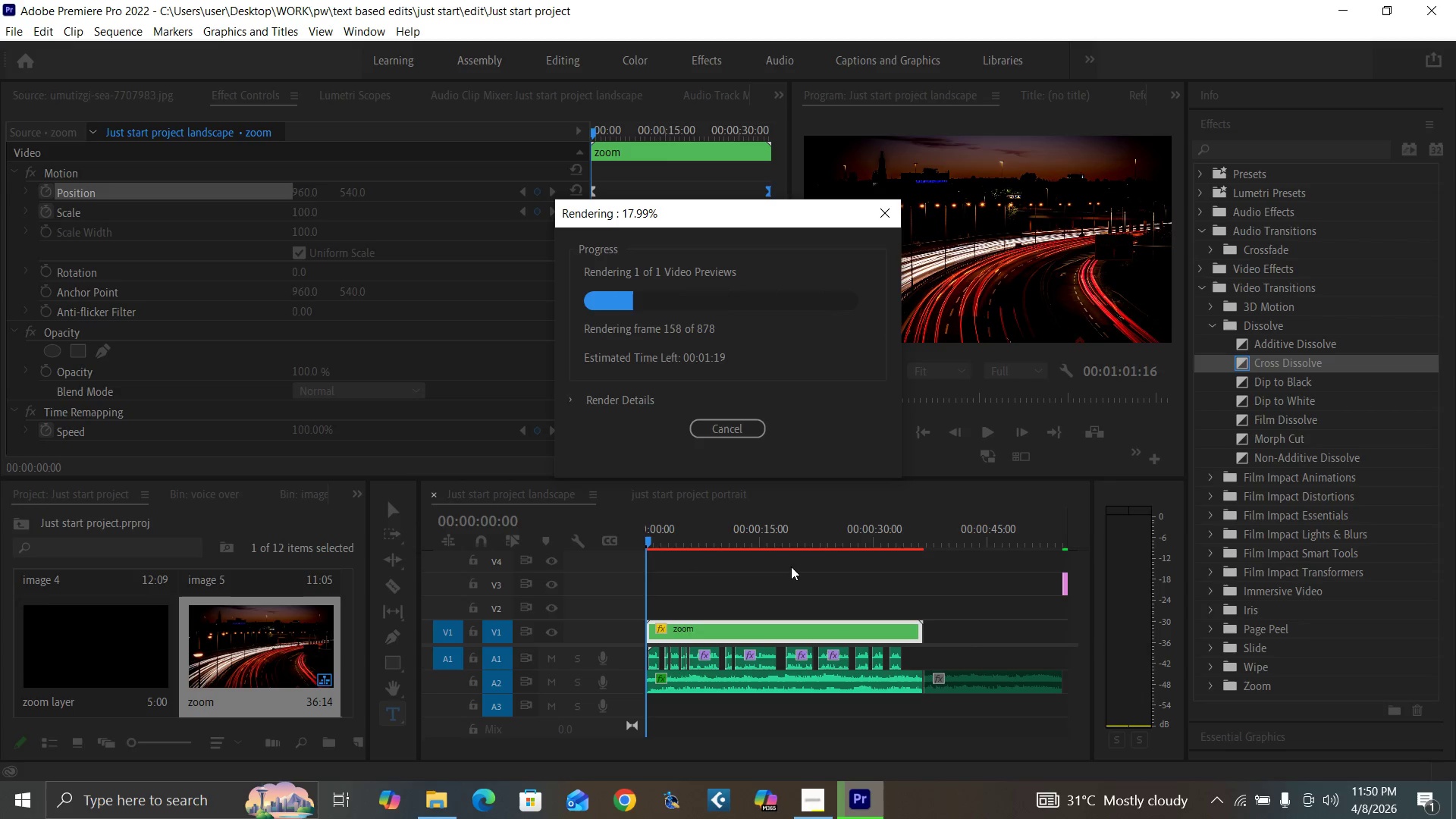 
wait(24.06)
 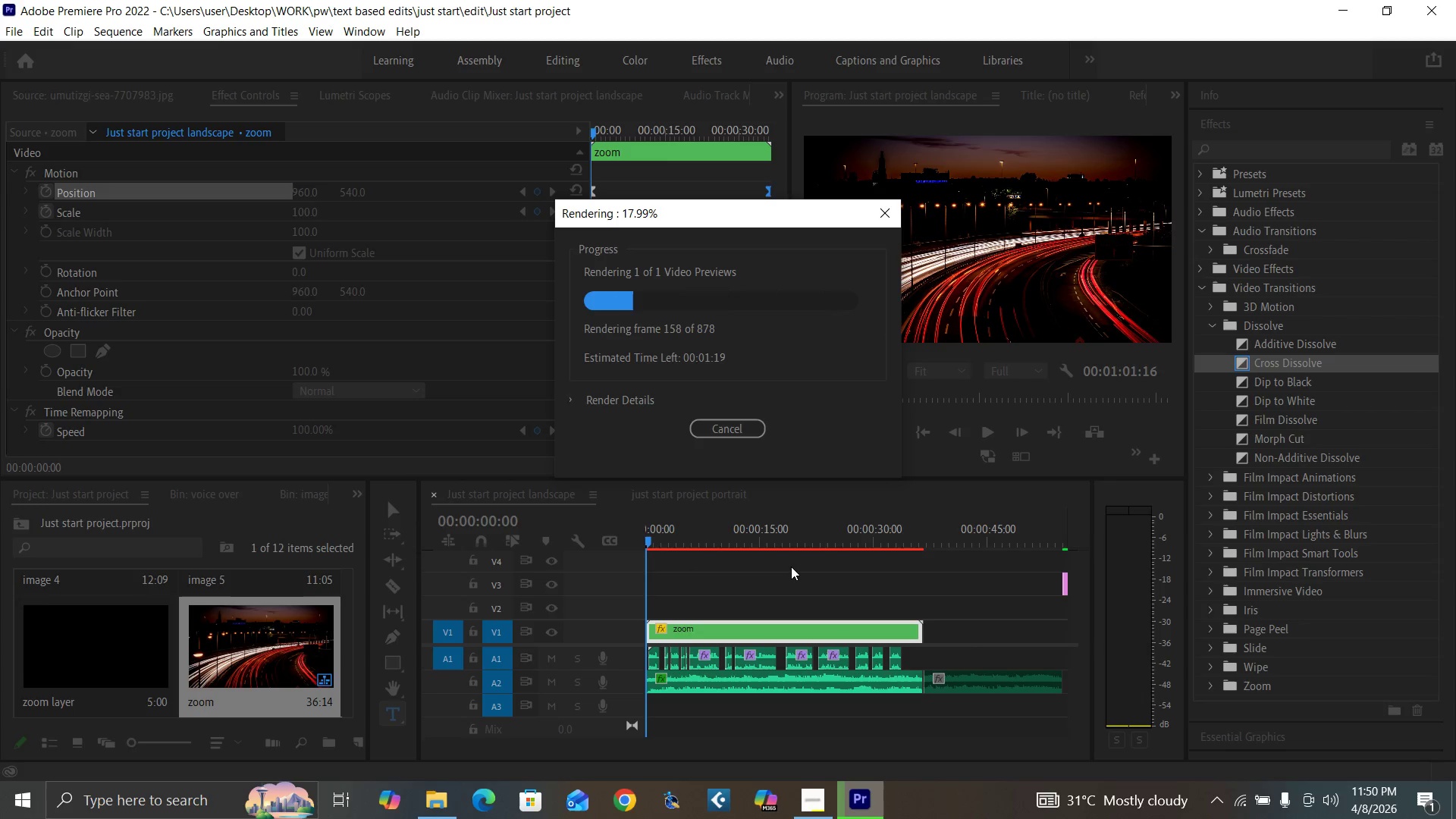 
left_click([852, 497])
 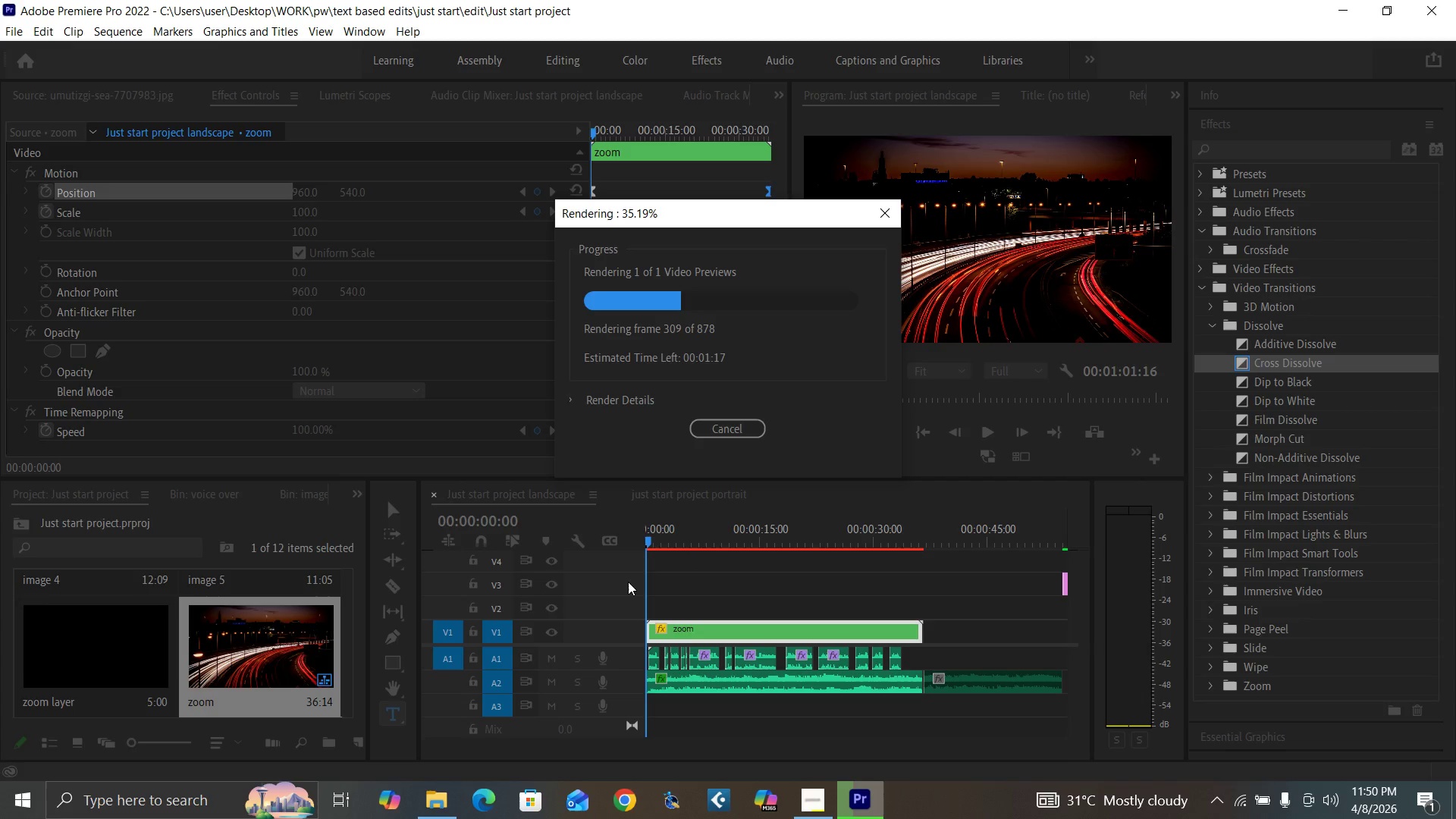 
wait(25.44)
 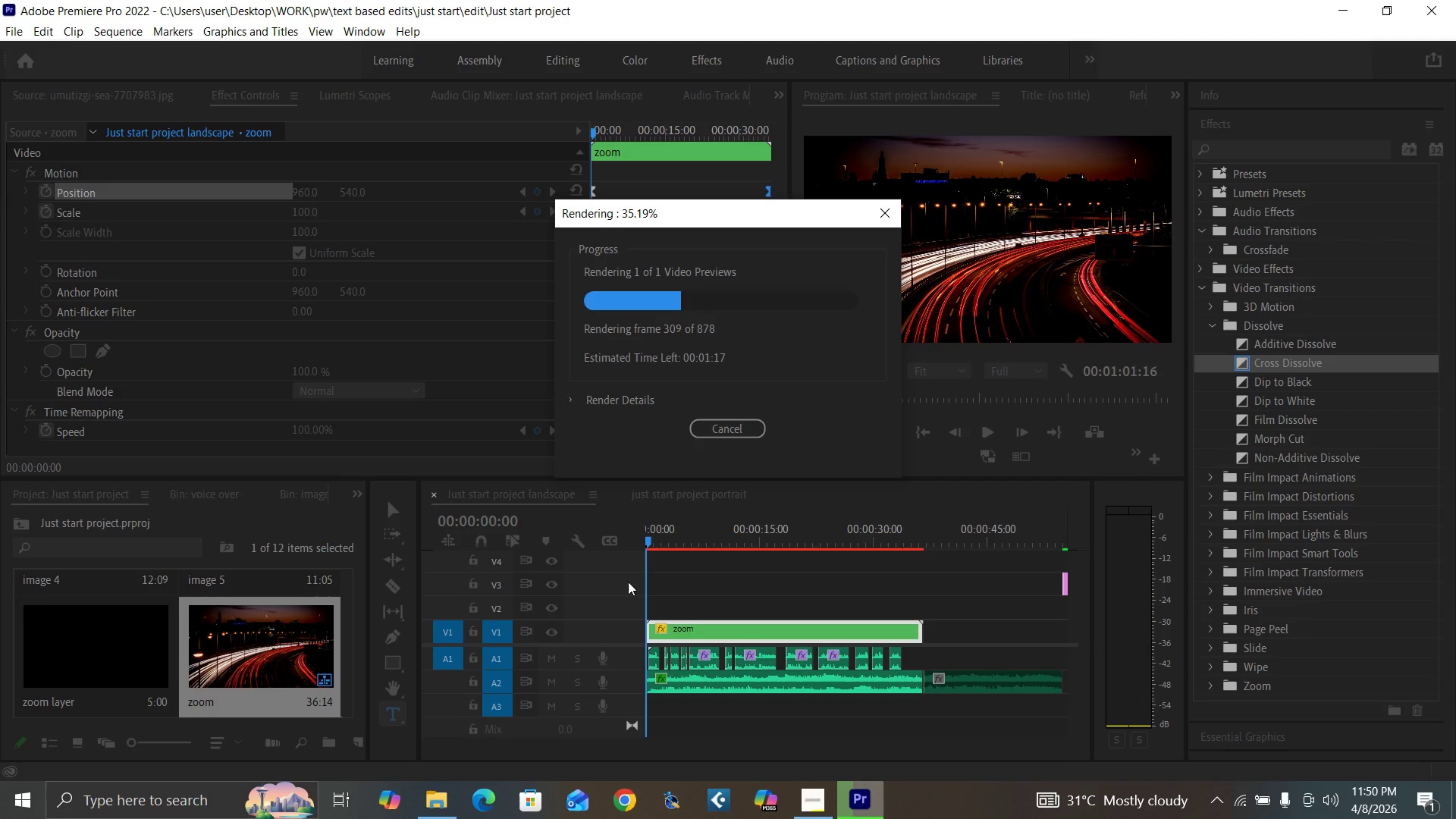 
mouse_move([1225, 799])
 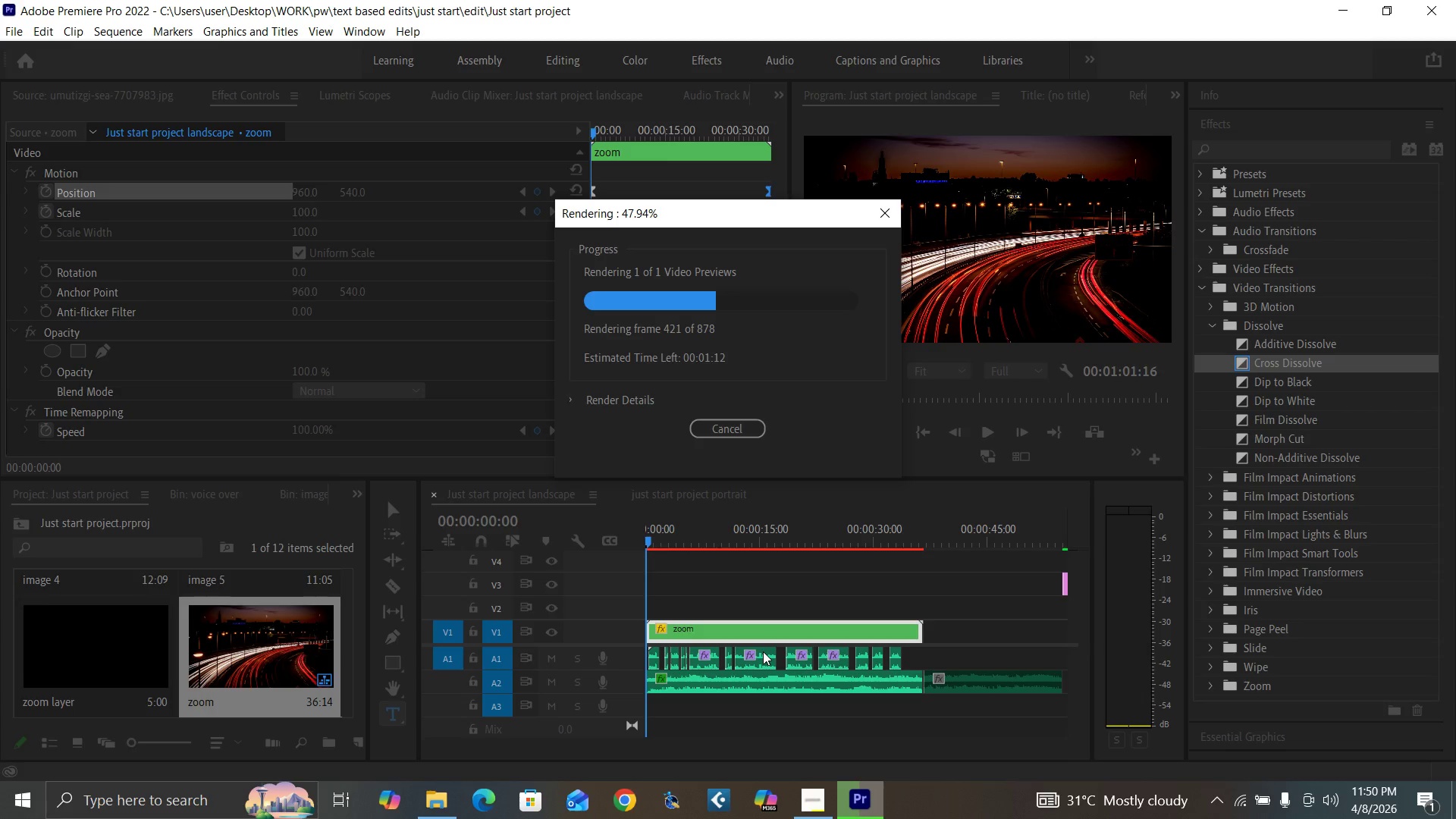 
wait(22.11)
 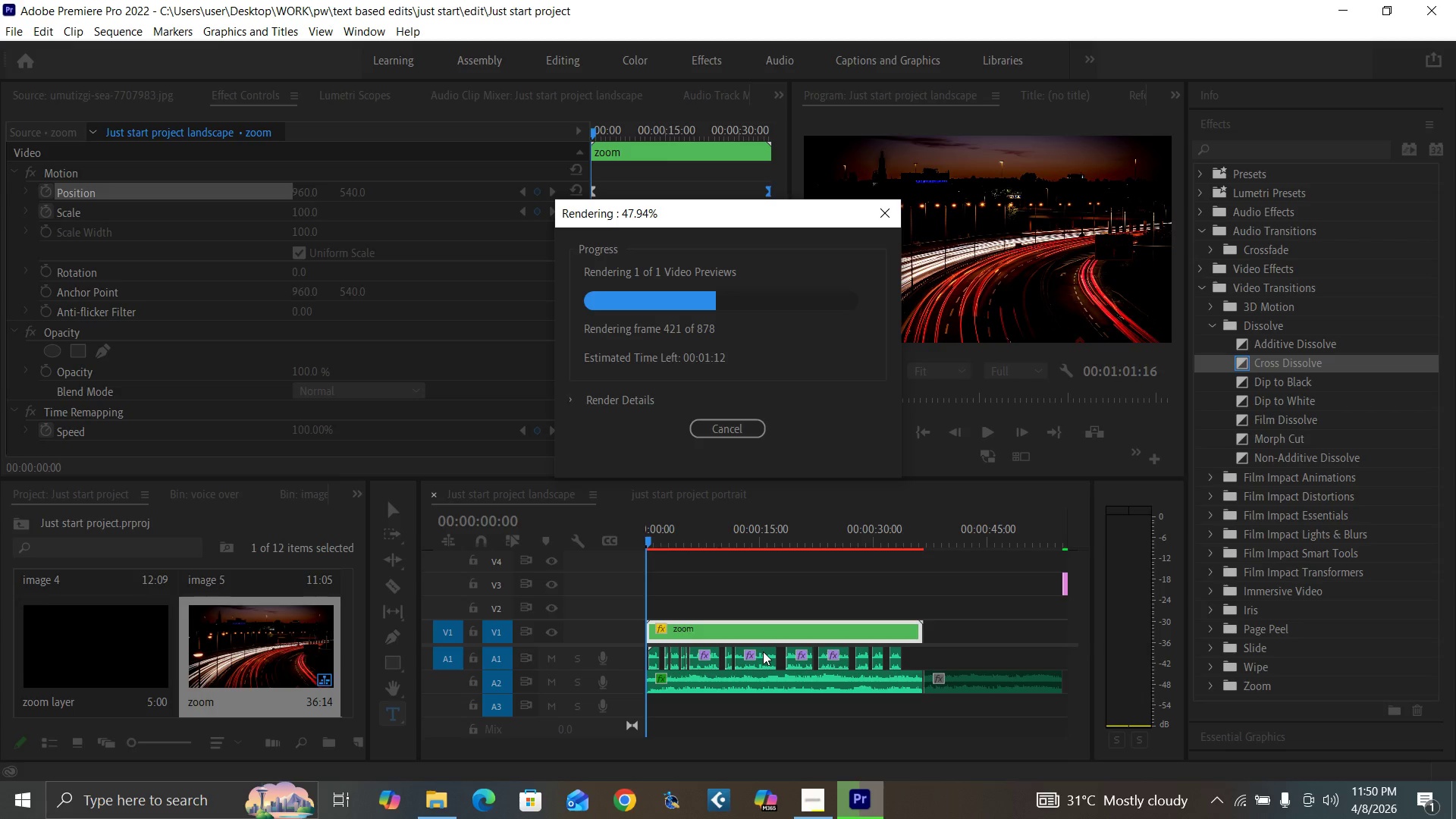 
left_click([843, 499])
 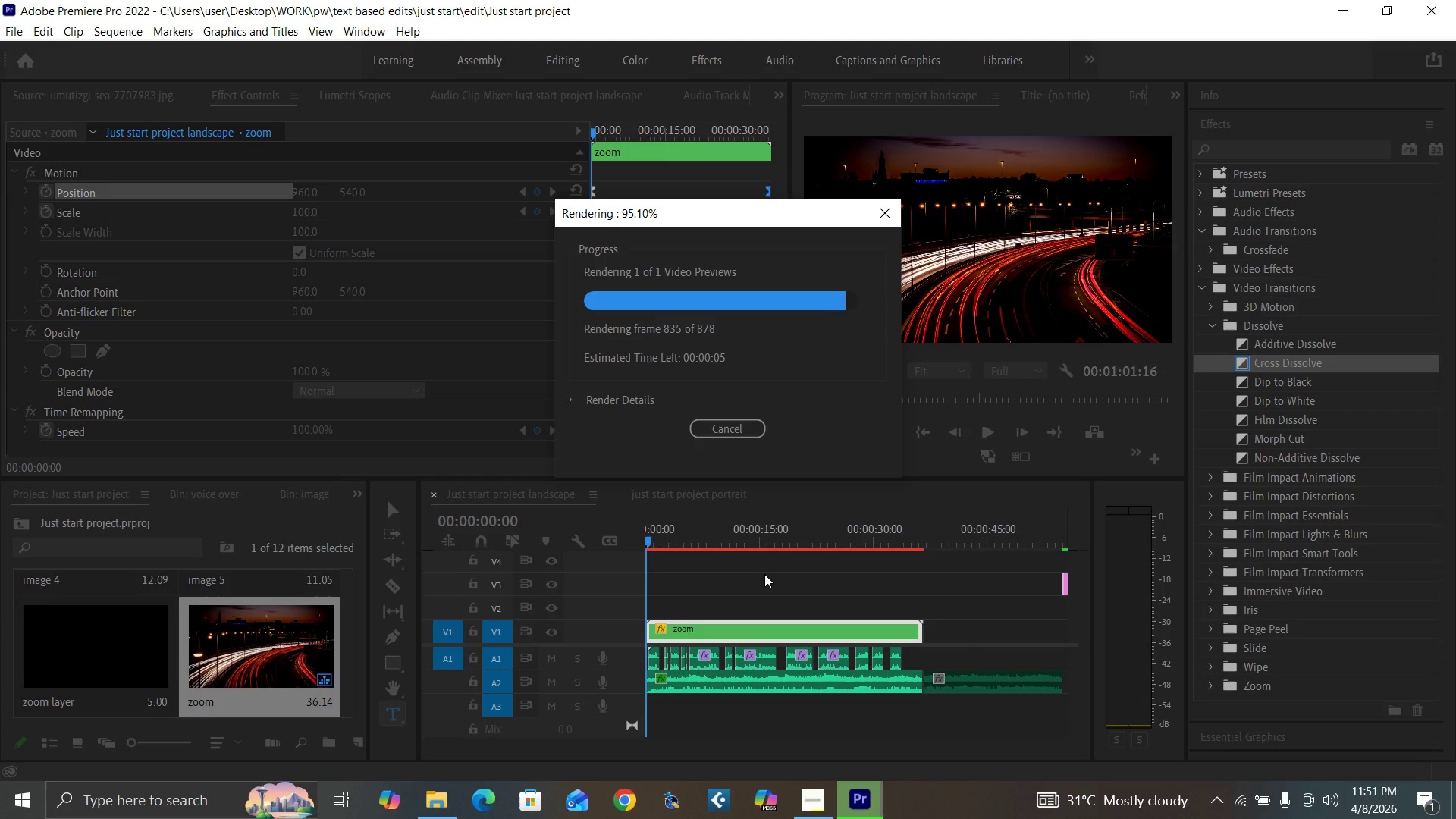 
wait(33.72)
 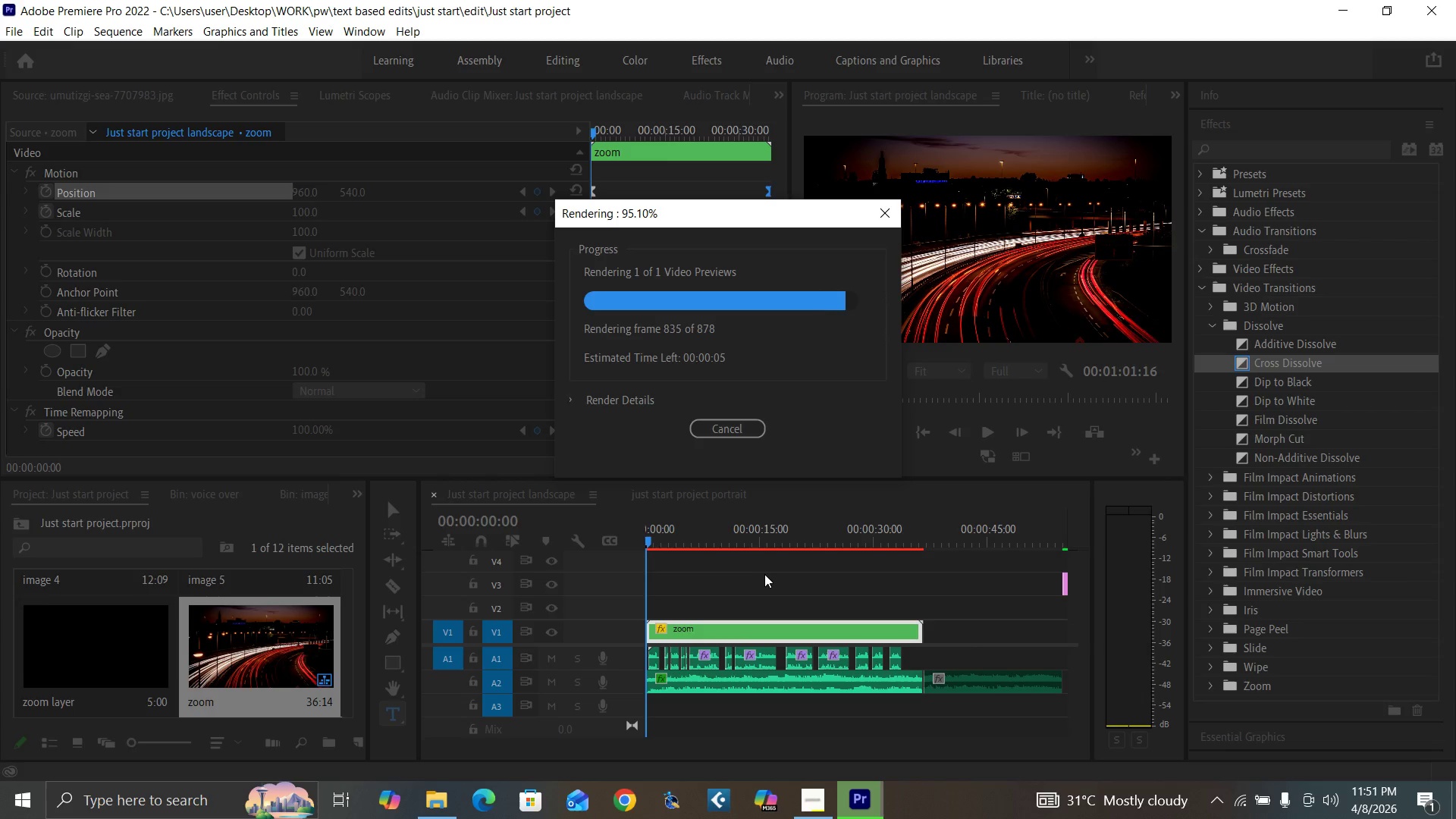 
left_click_drag(start_coordinate=[657, 532], to_coordinate=[620, 568])
 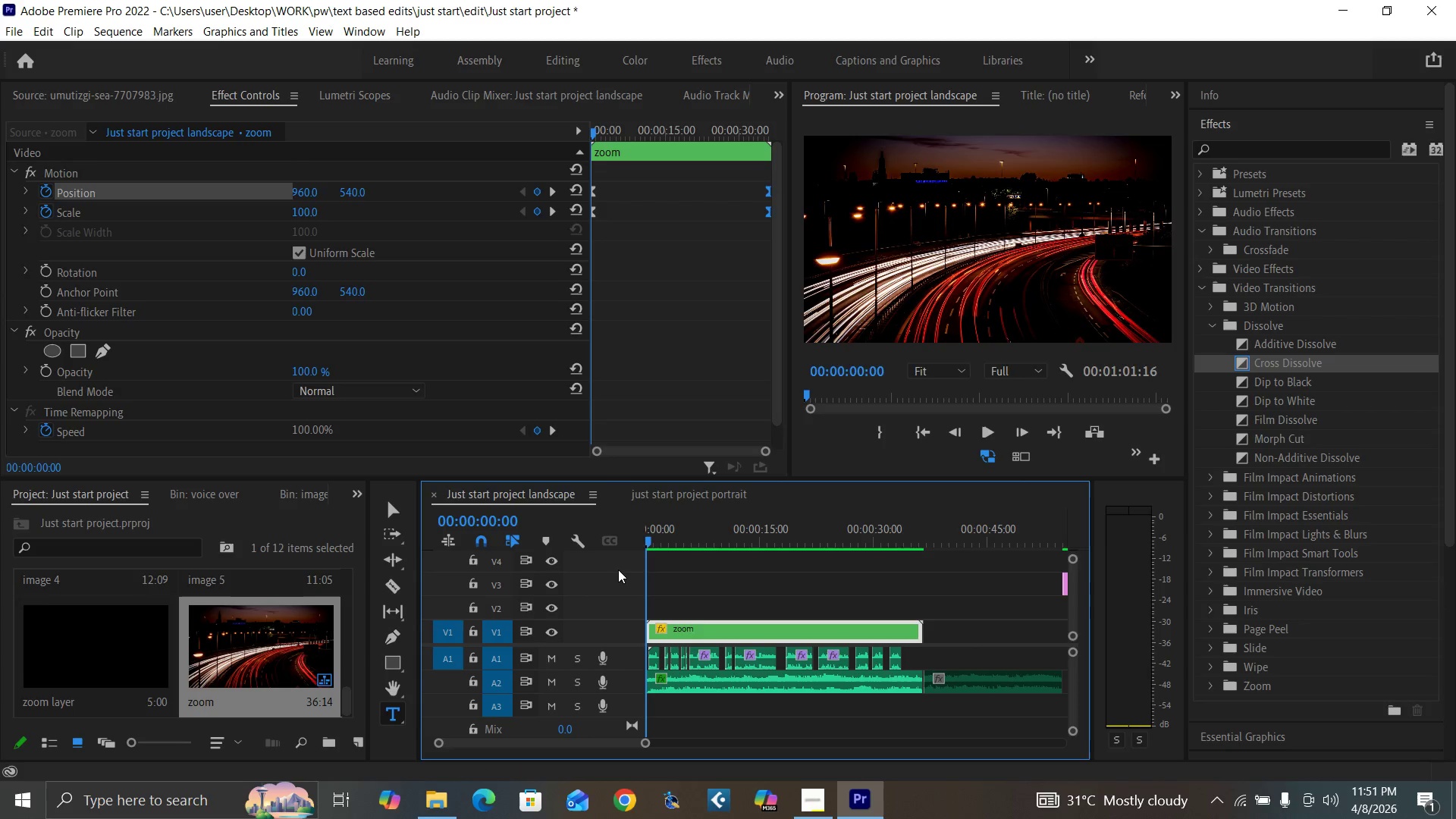 
key(Control+Backquote)
 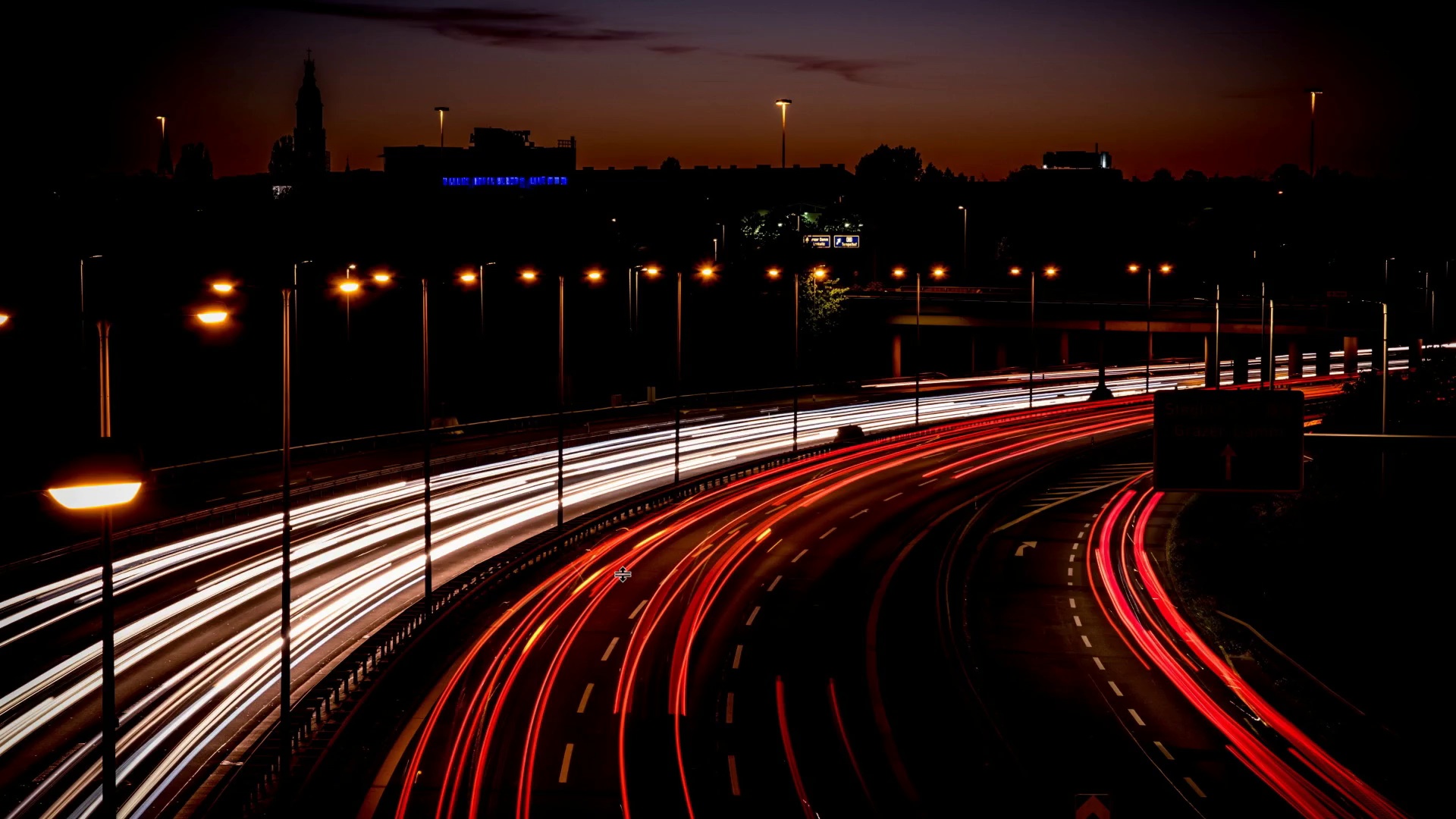 
key(Control+S)
 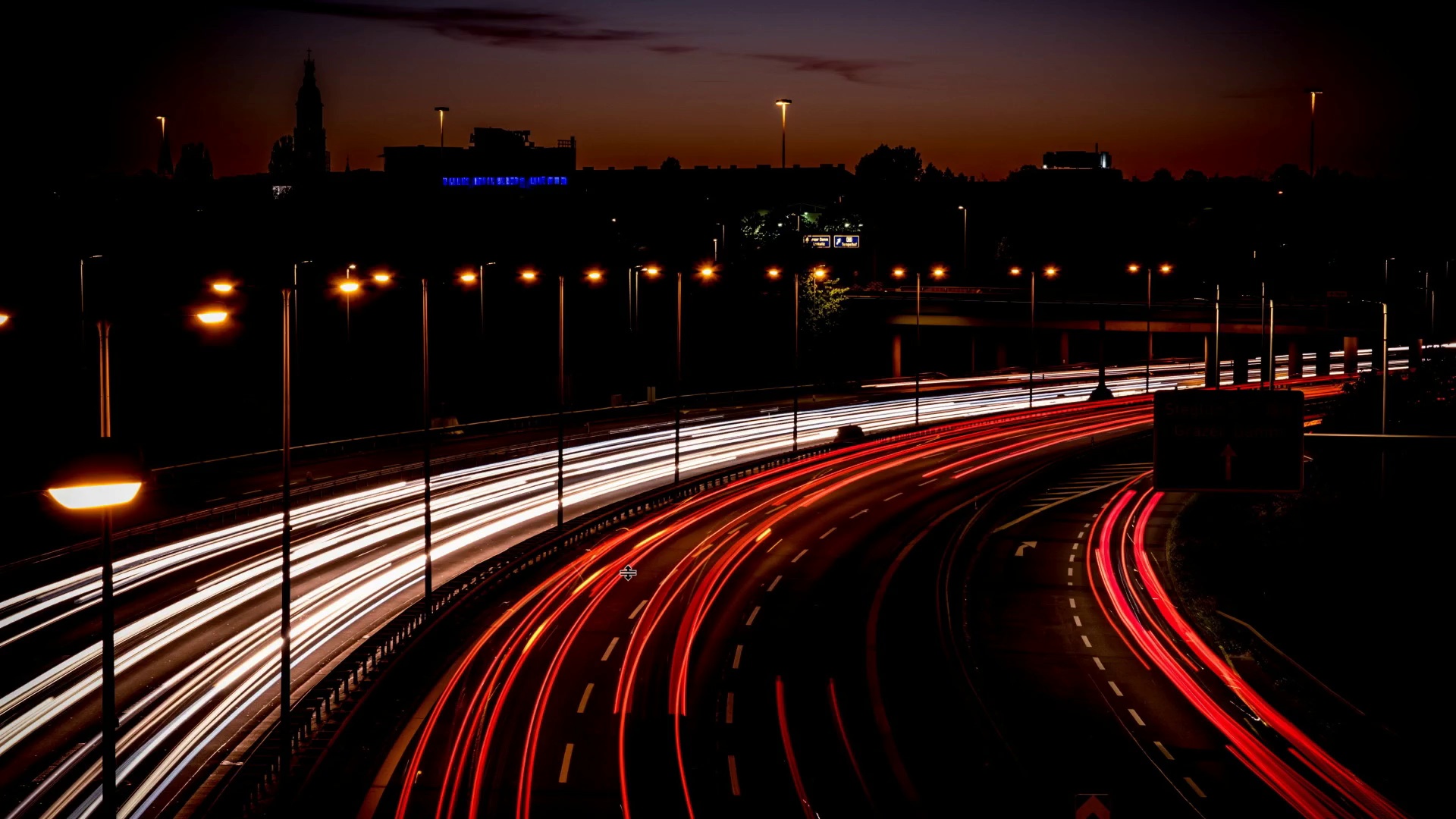 
key(Space)
 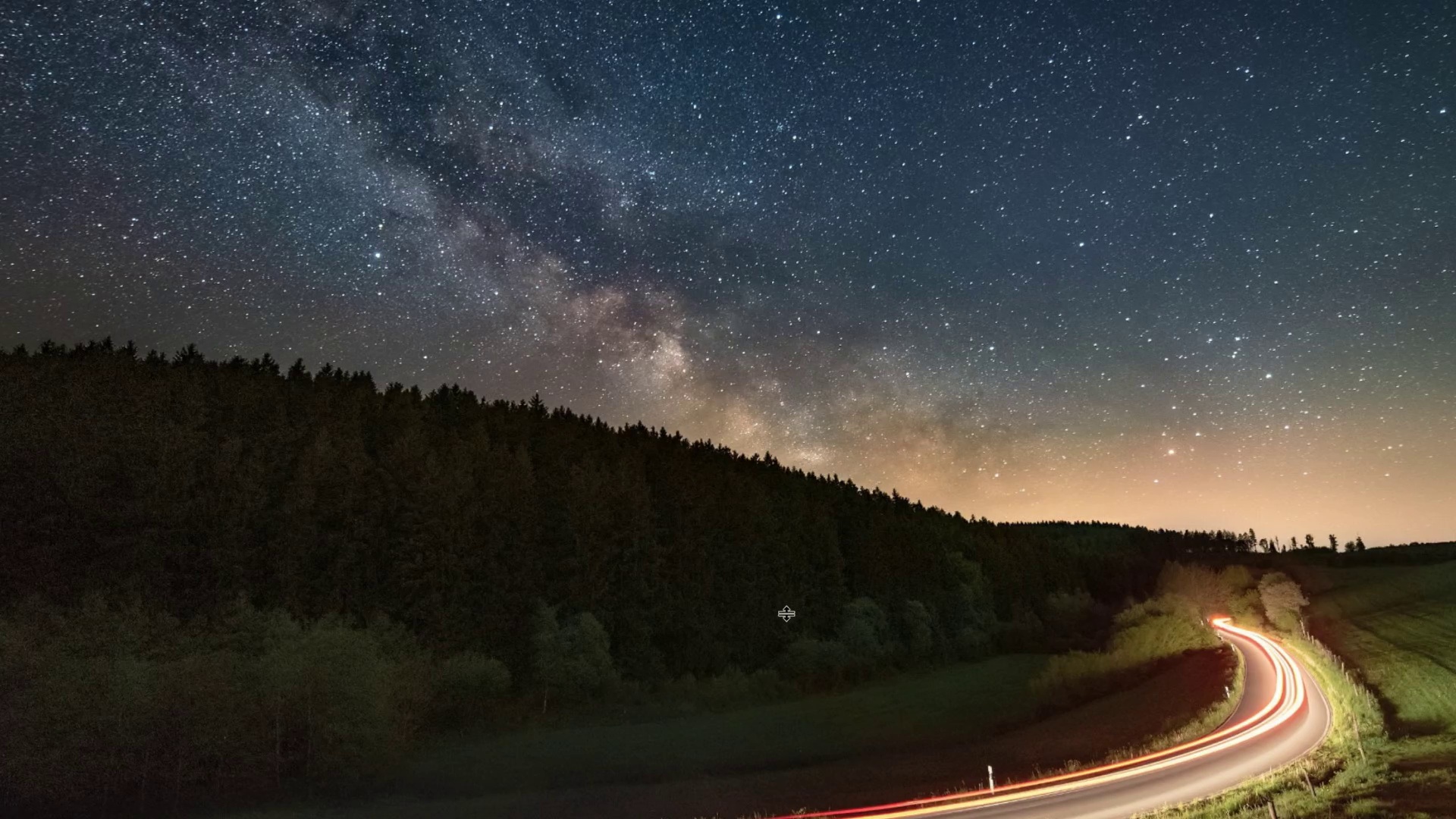 
wait(36.28)
 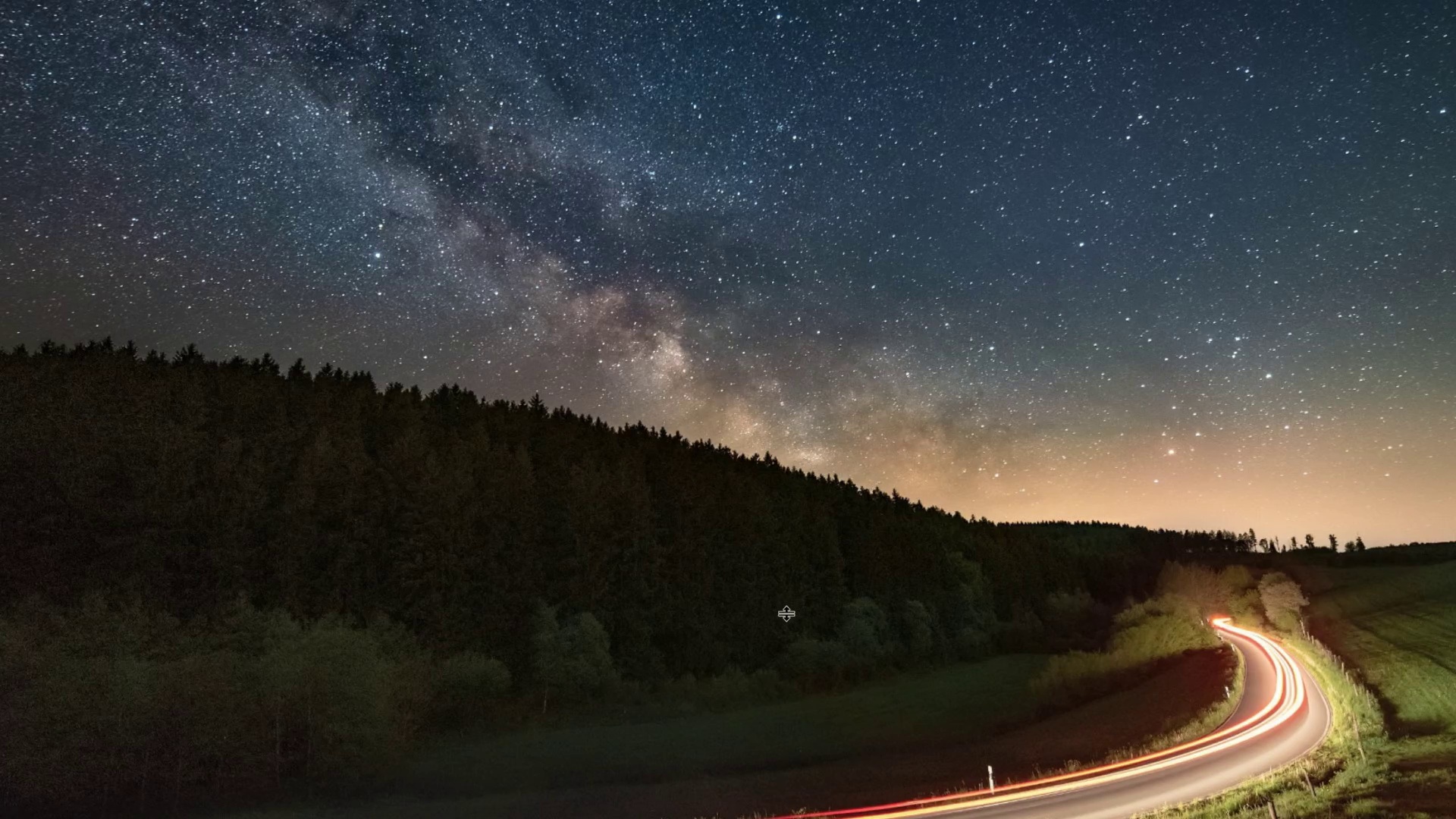 
key(Space)
 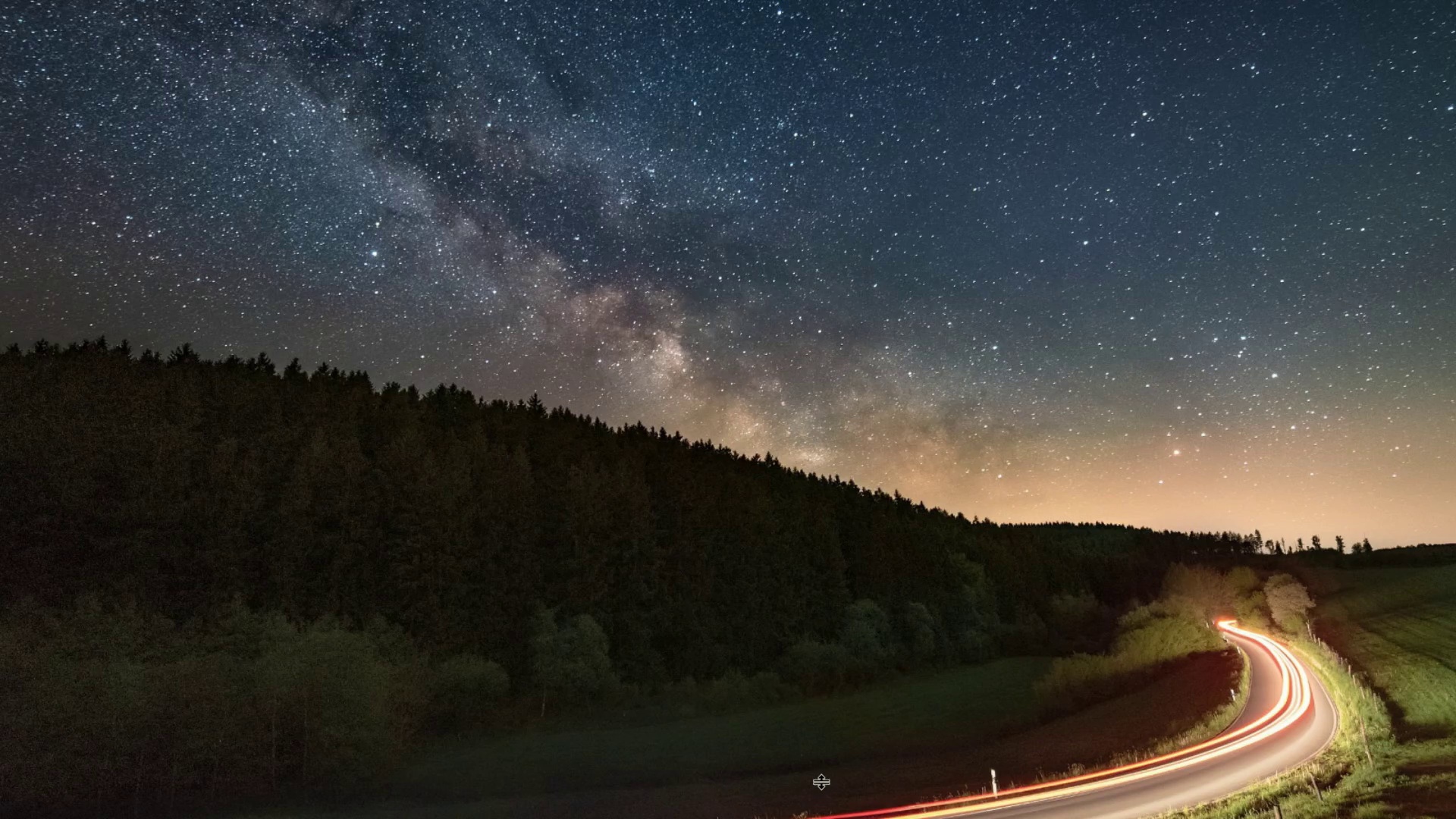 
key(Control+Backquote)
 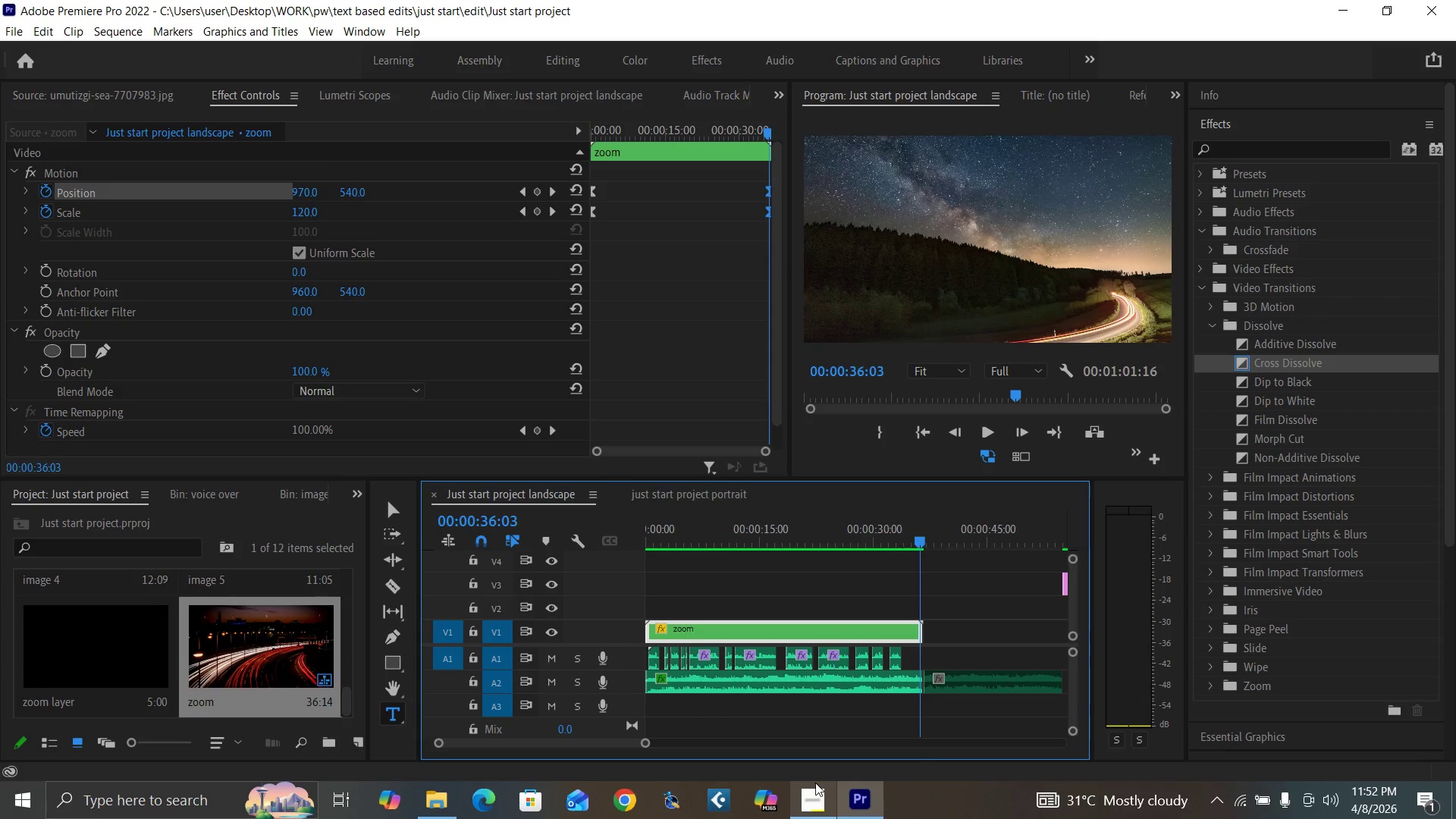 
key(Control+S)
 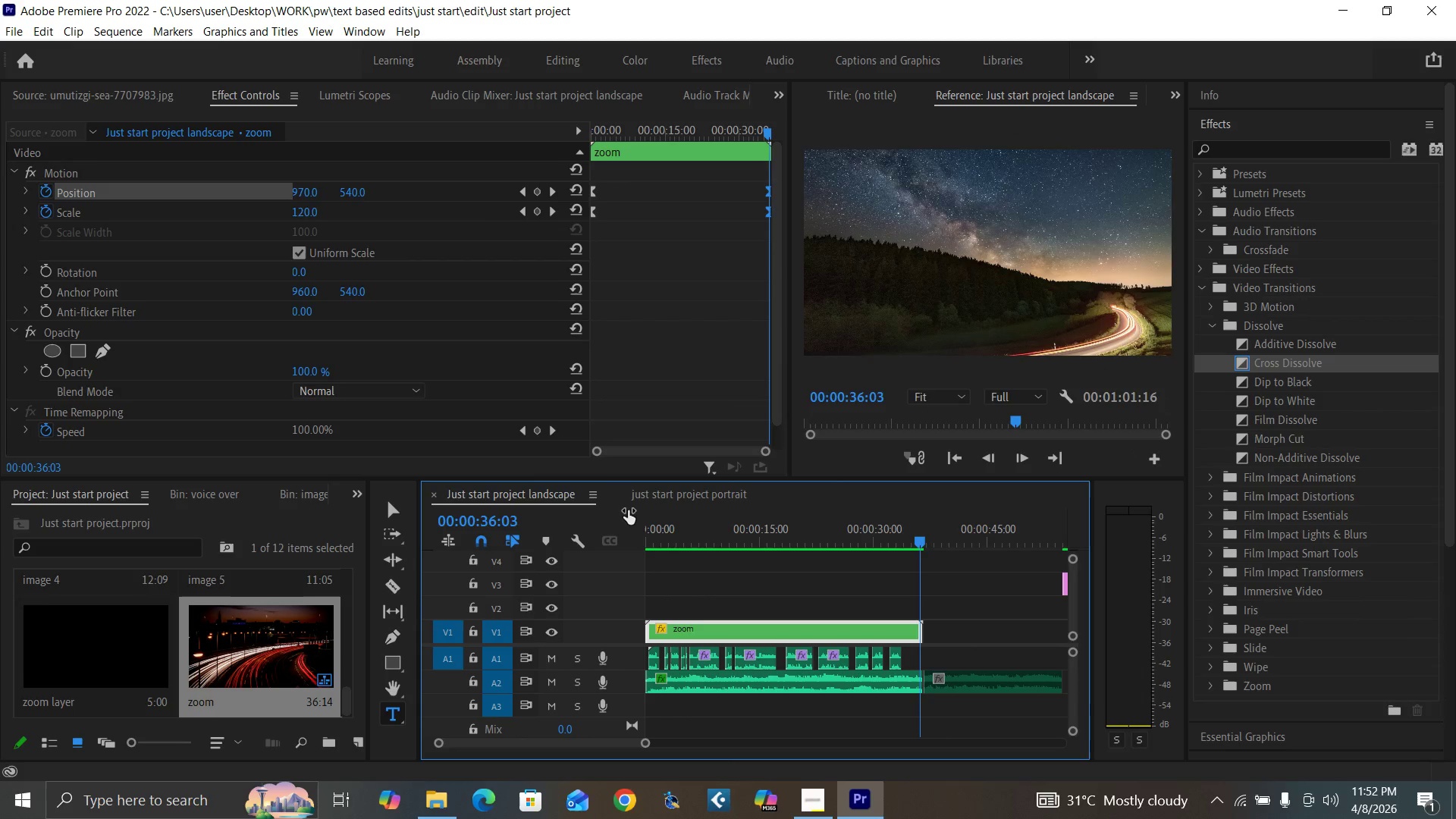 
left_click_drag(start_coordinate=[675, 539], to_coordinate=[612, 566])
 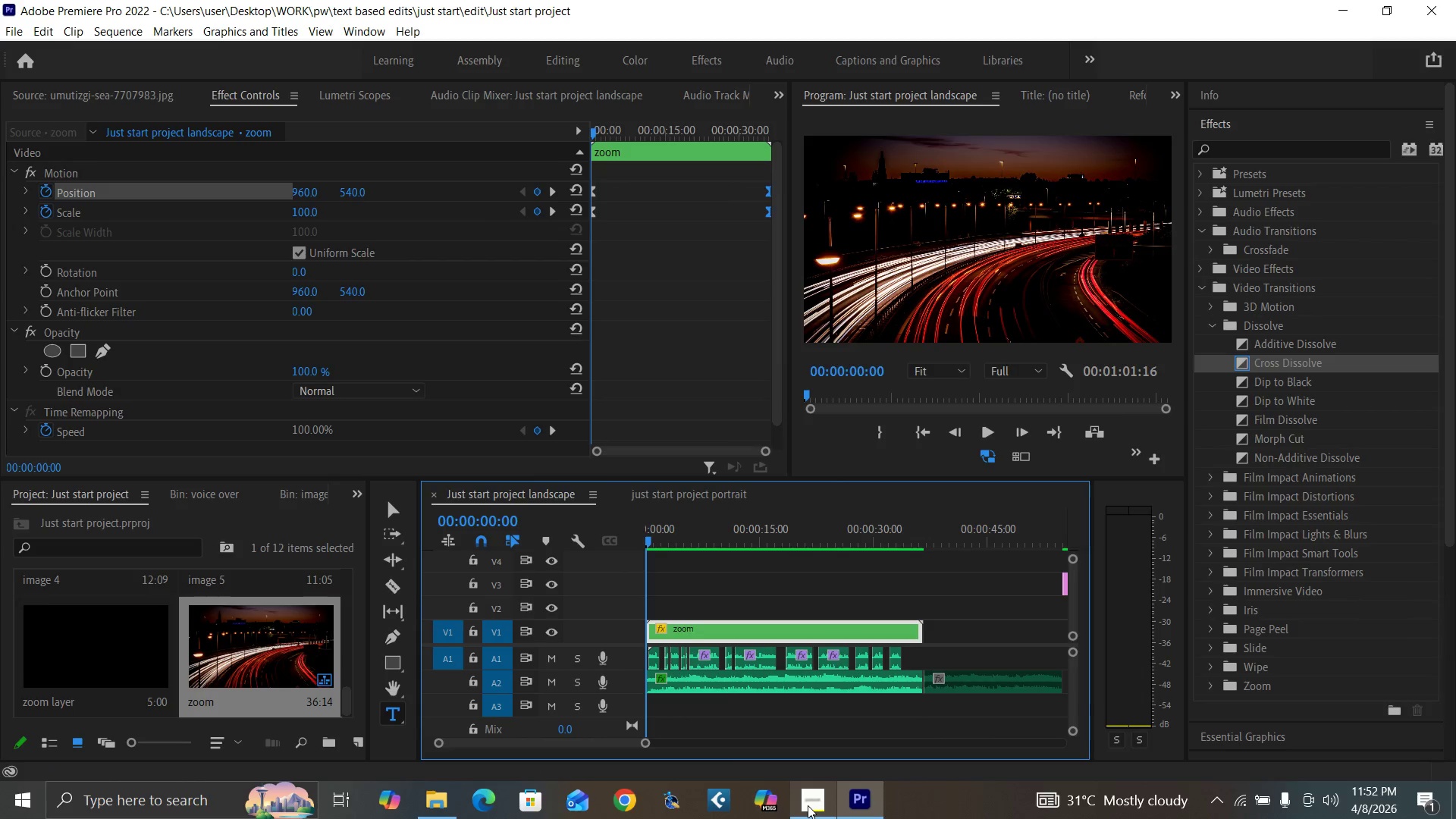 
left_click([808, 805])